 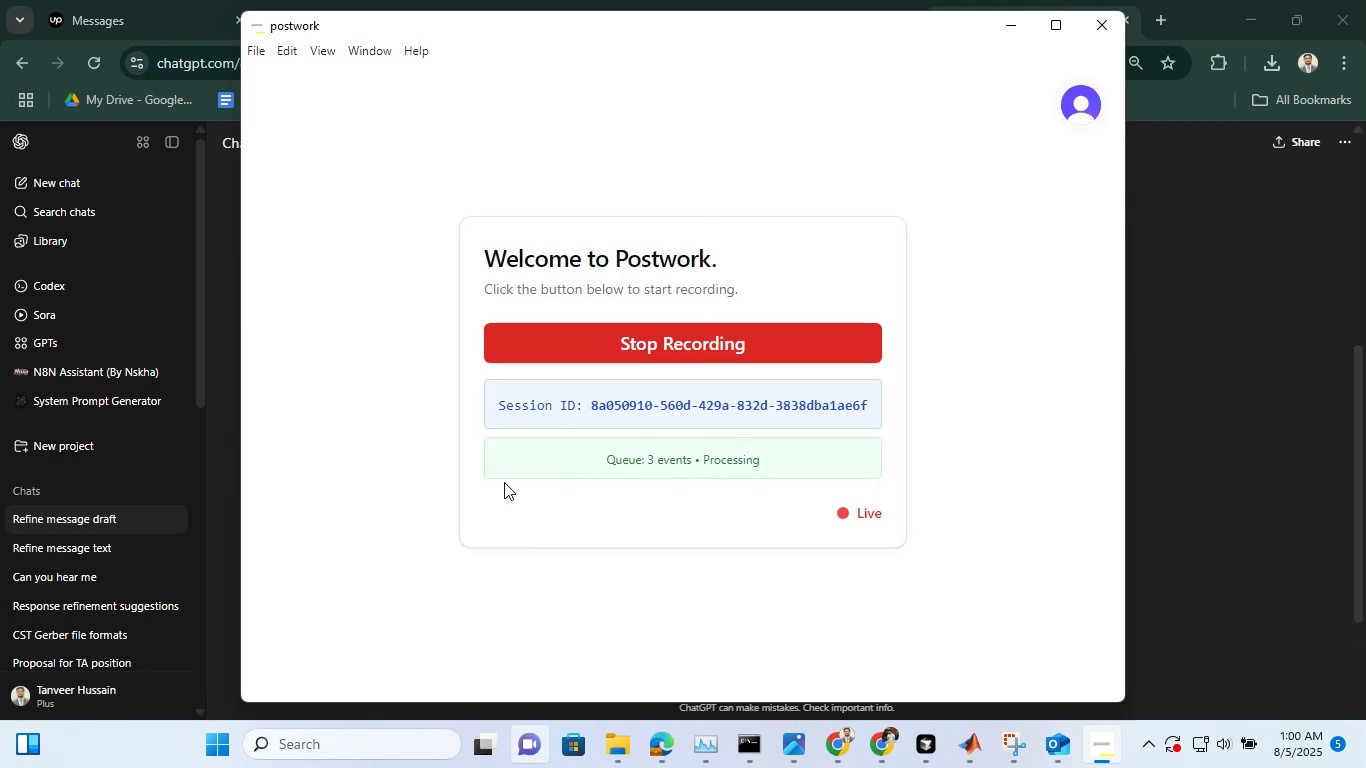 
left_click([1013, 21])
 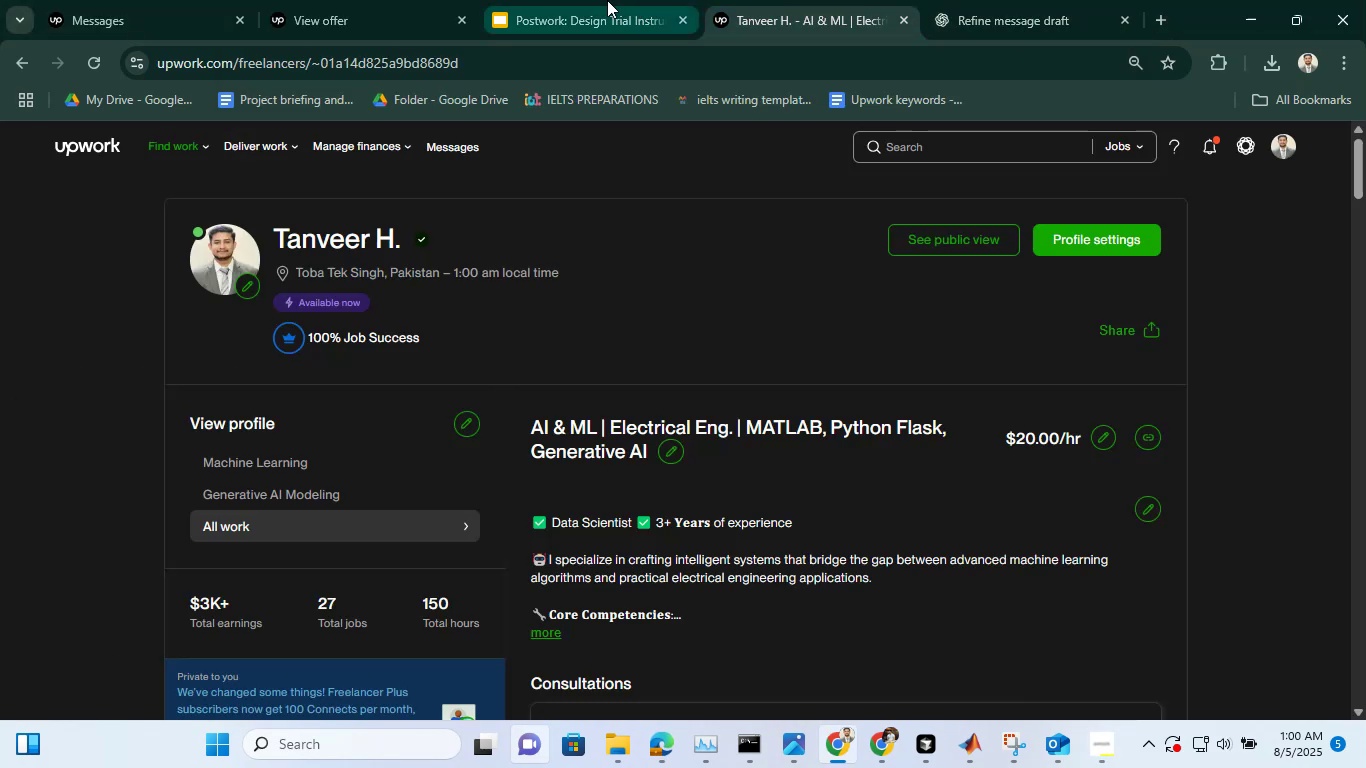 
double_click([351, 0])
 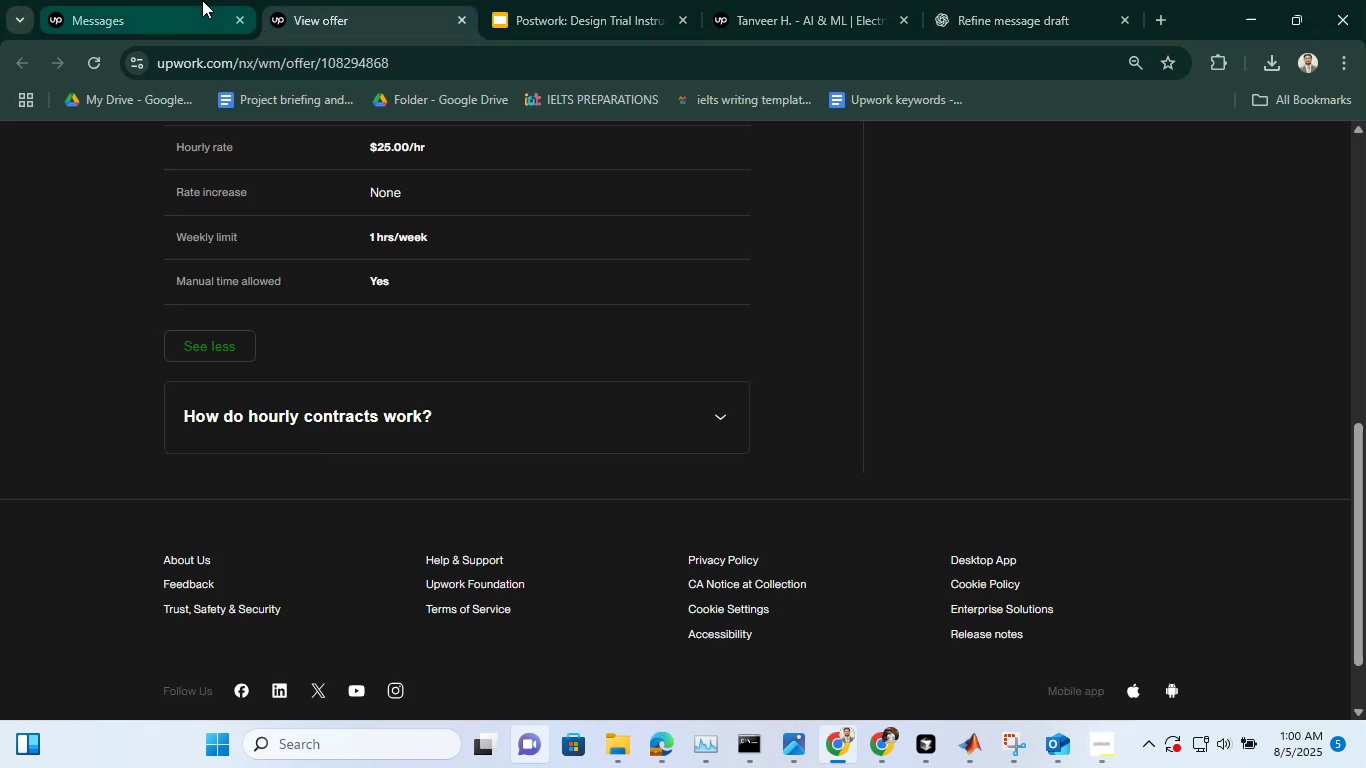 
left_click([202, 0])
 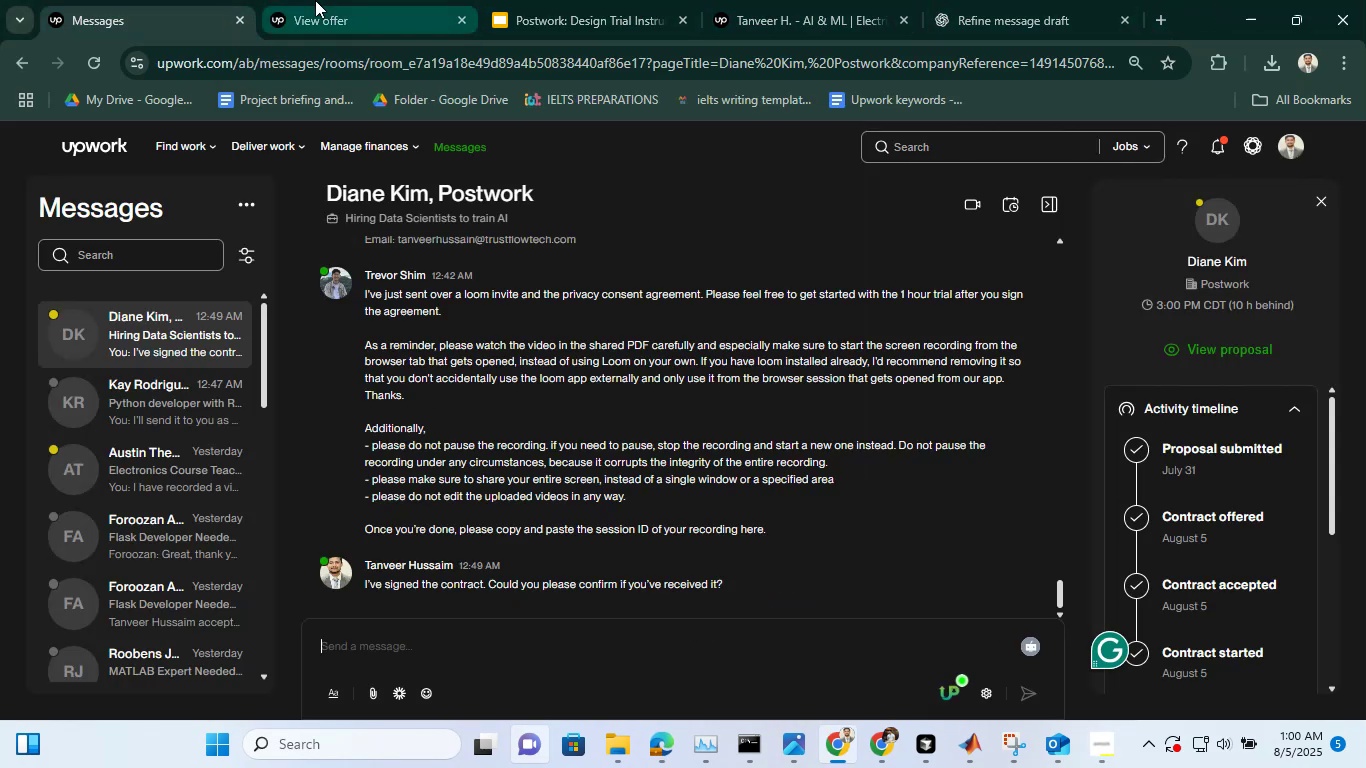 
scroll: coordinate [581, 391], scroll_direction: down, amount: 15.0
 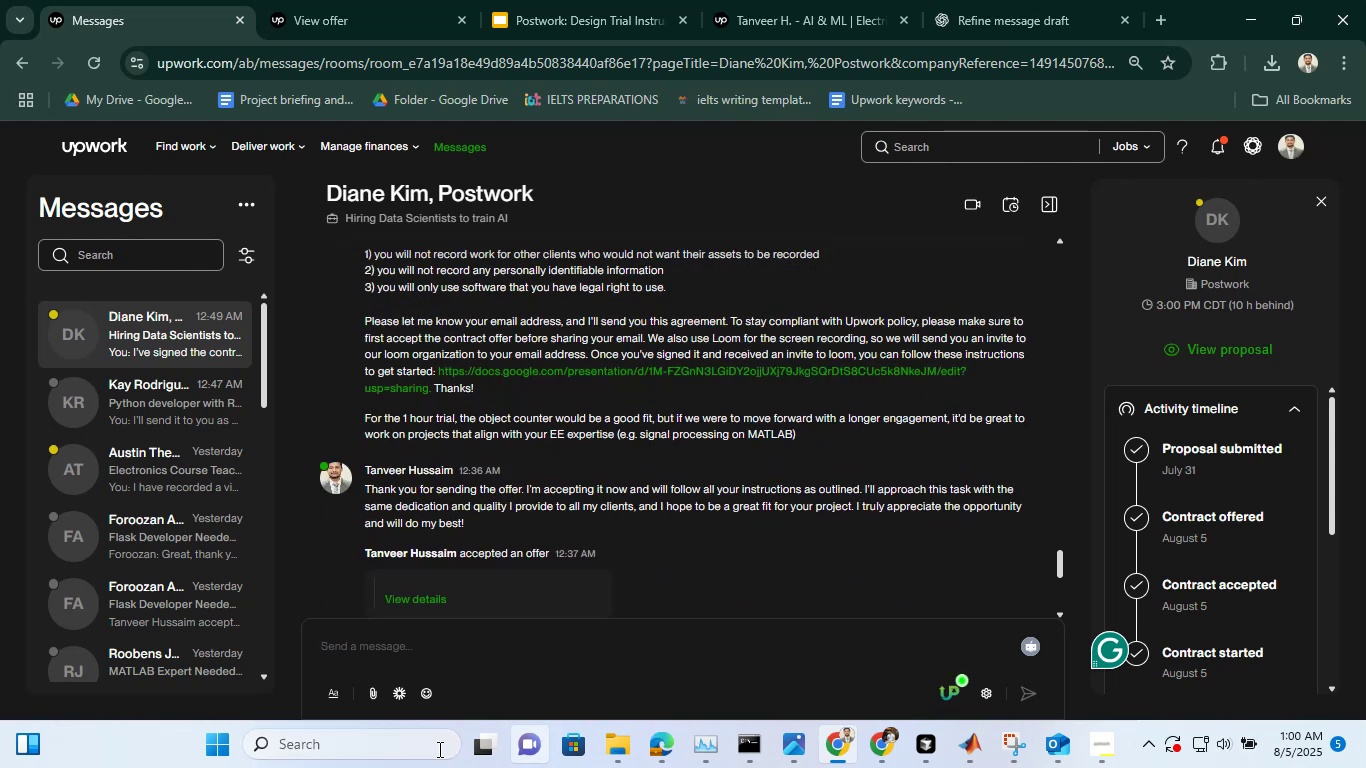 
scroll: coordinate [561, 636], scroll_direction: up, amount: 4.0
 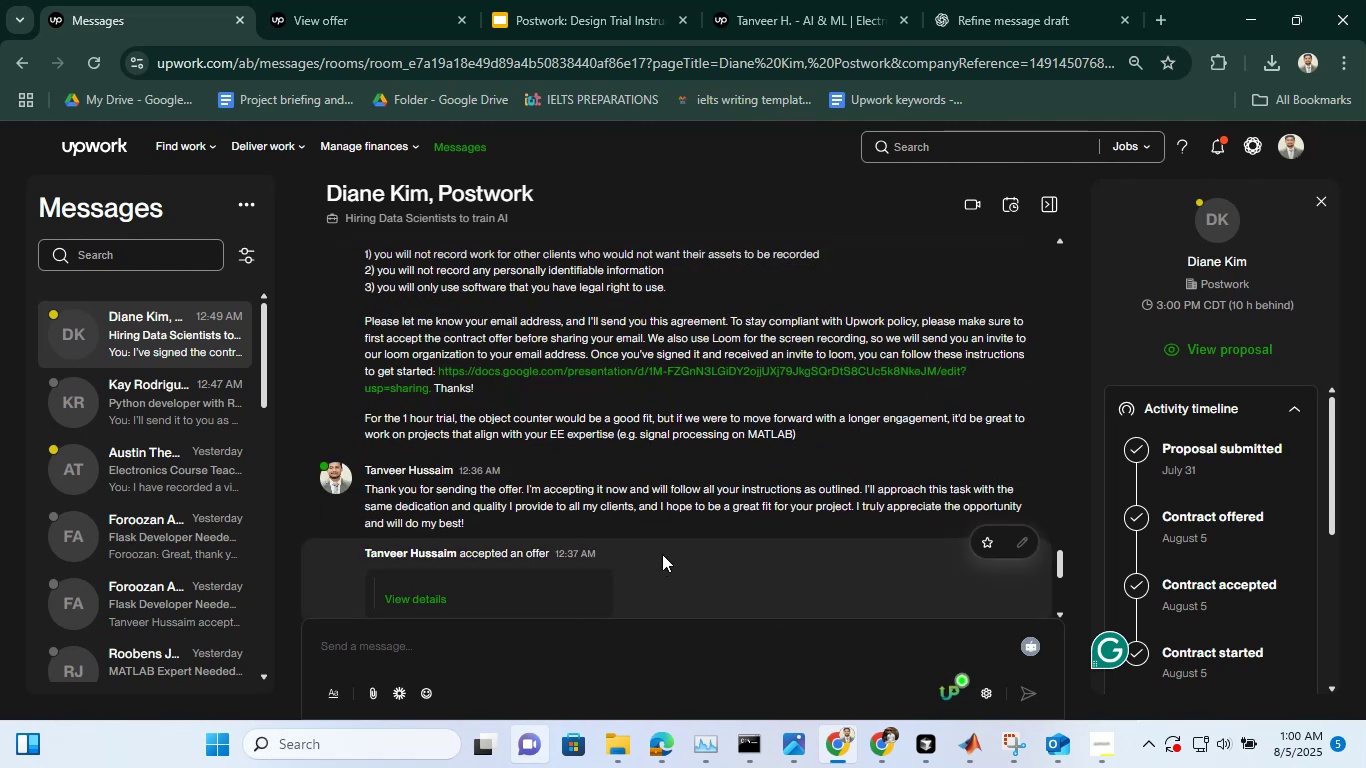 
scroll: coordinate [666, 554], scroll_direction: down, amount: 14.0
 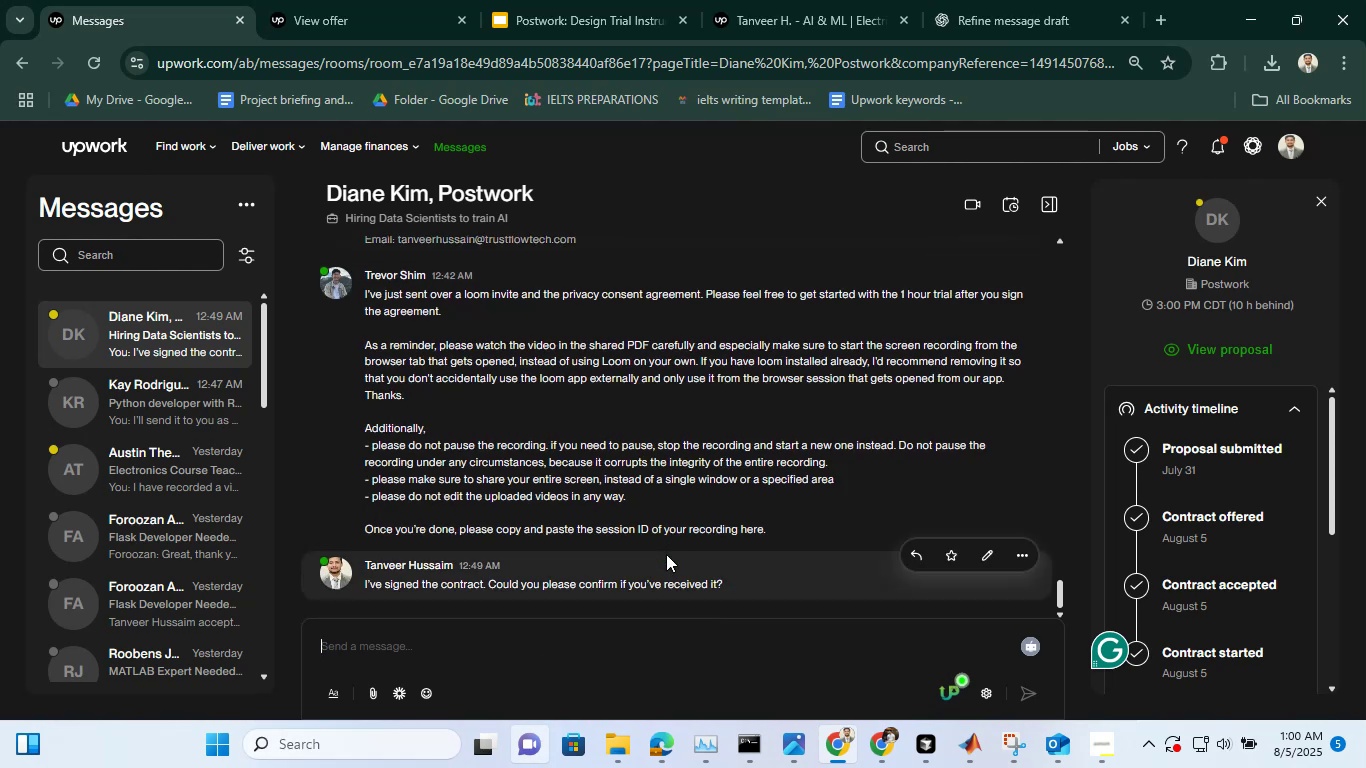 
scroll: coordinate [496, 432], scroll_direction: up, amount: 27.0
 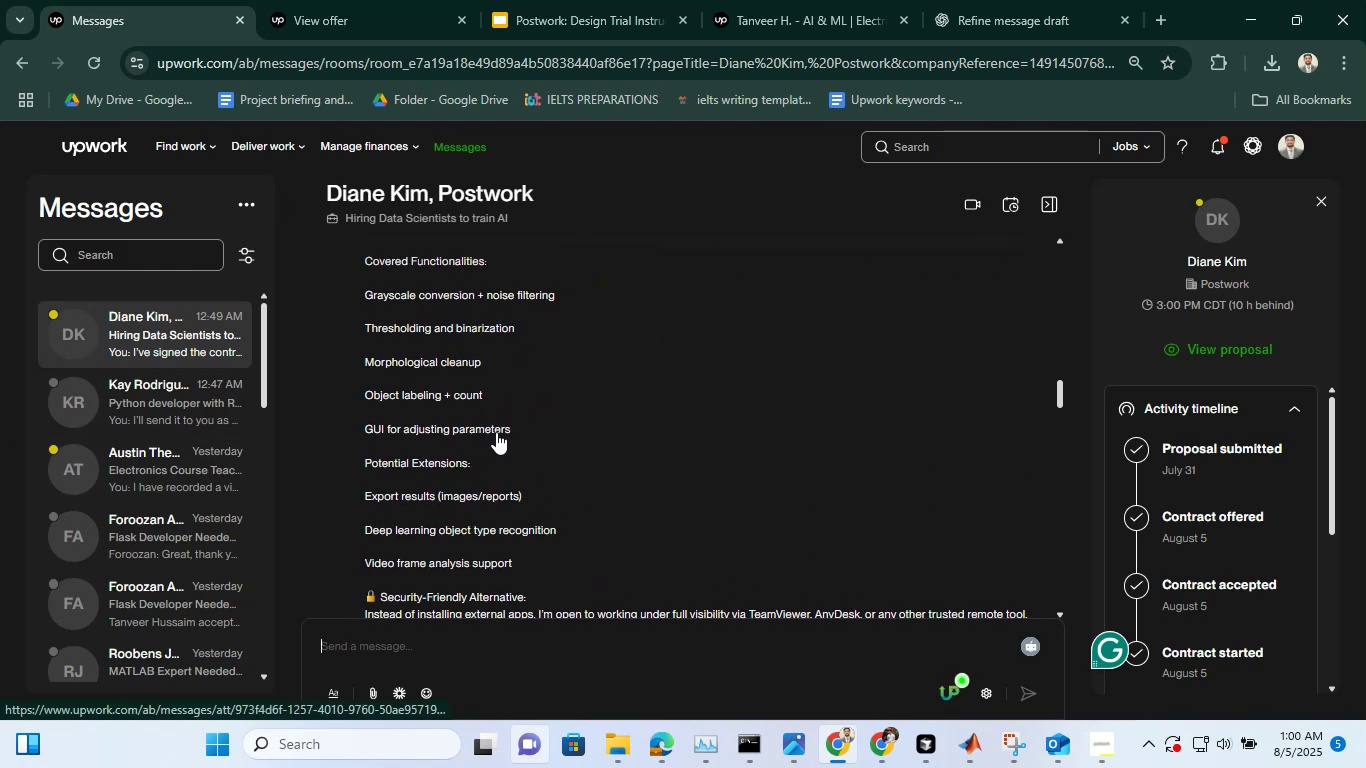 
scroll: coordinate [496, 432], scroll_direction: down, amount: 18.0
 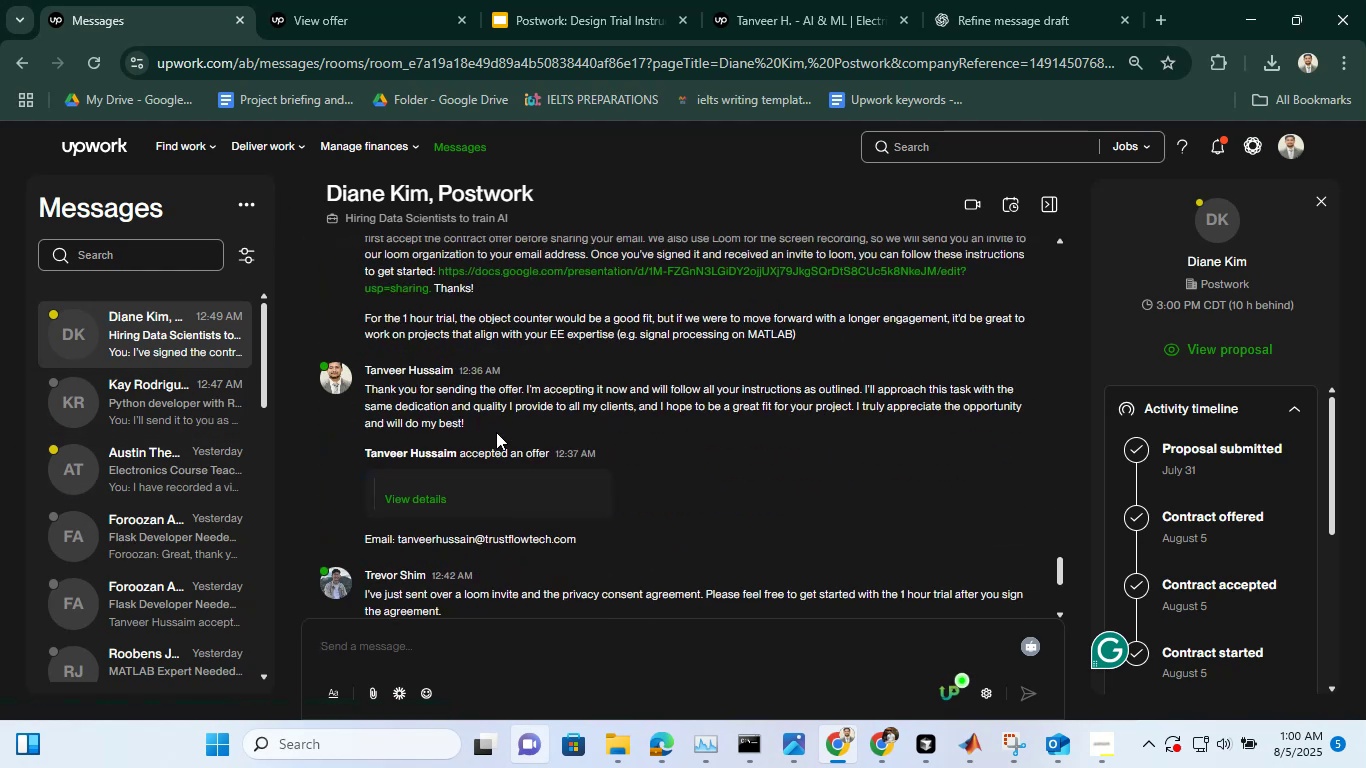 
scroll: coordinate [496, 432], scroll_direction: up, amount: 3.0
 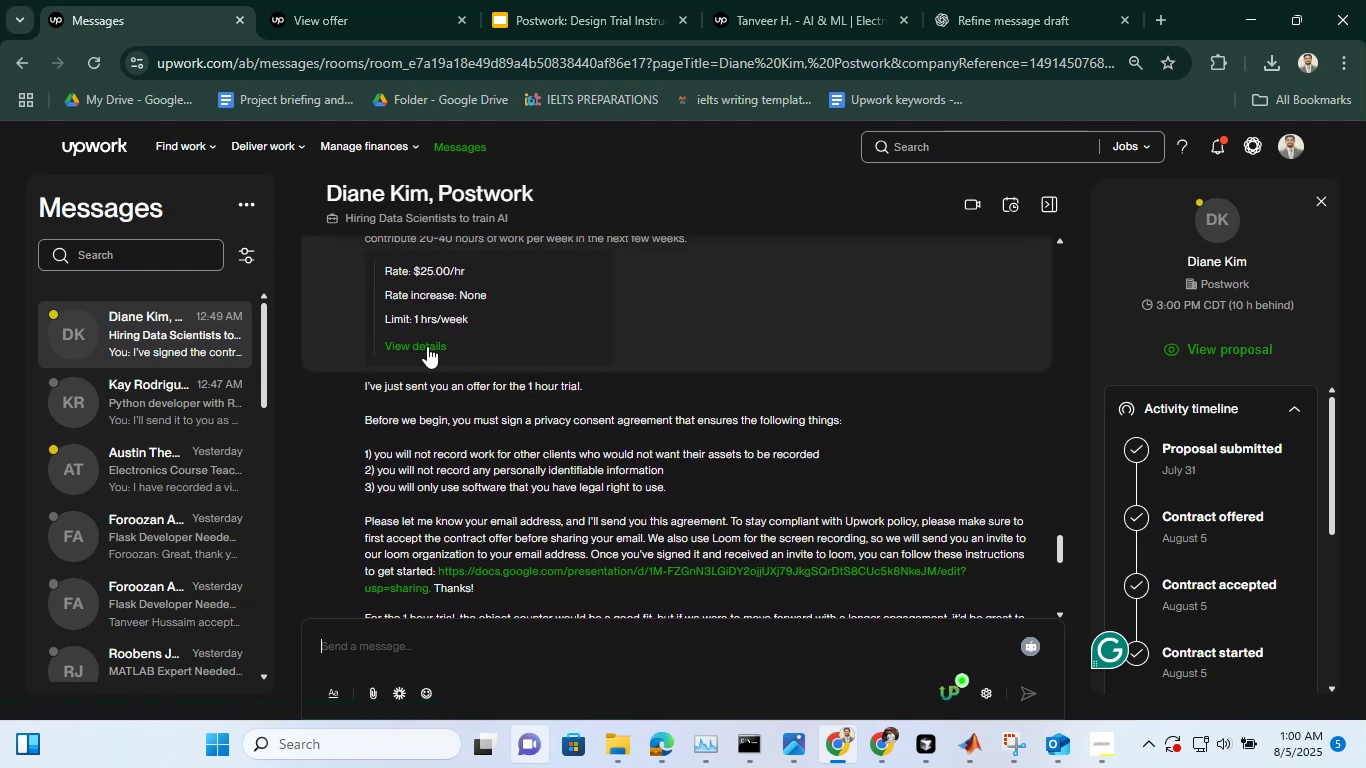 
left_click([427, 346])
 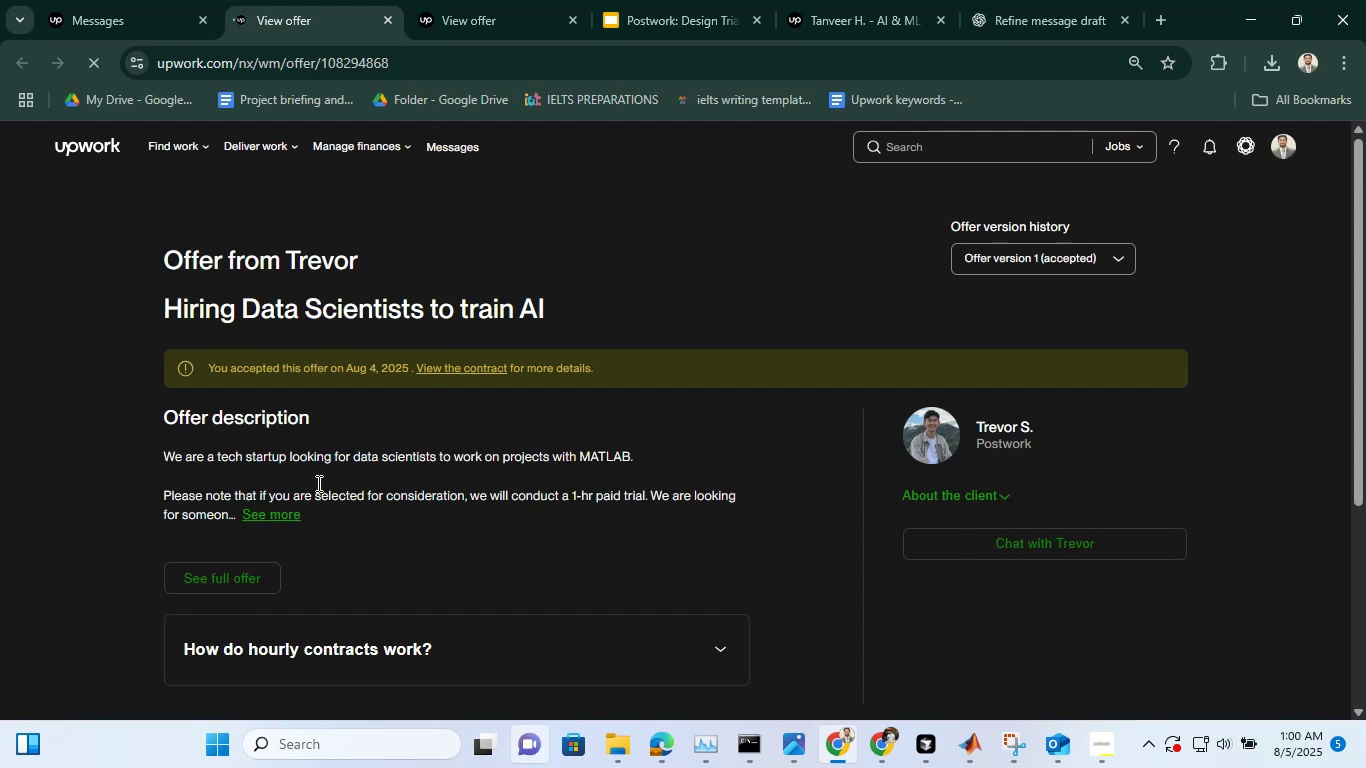 
wait(5.57)
 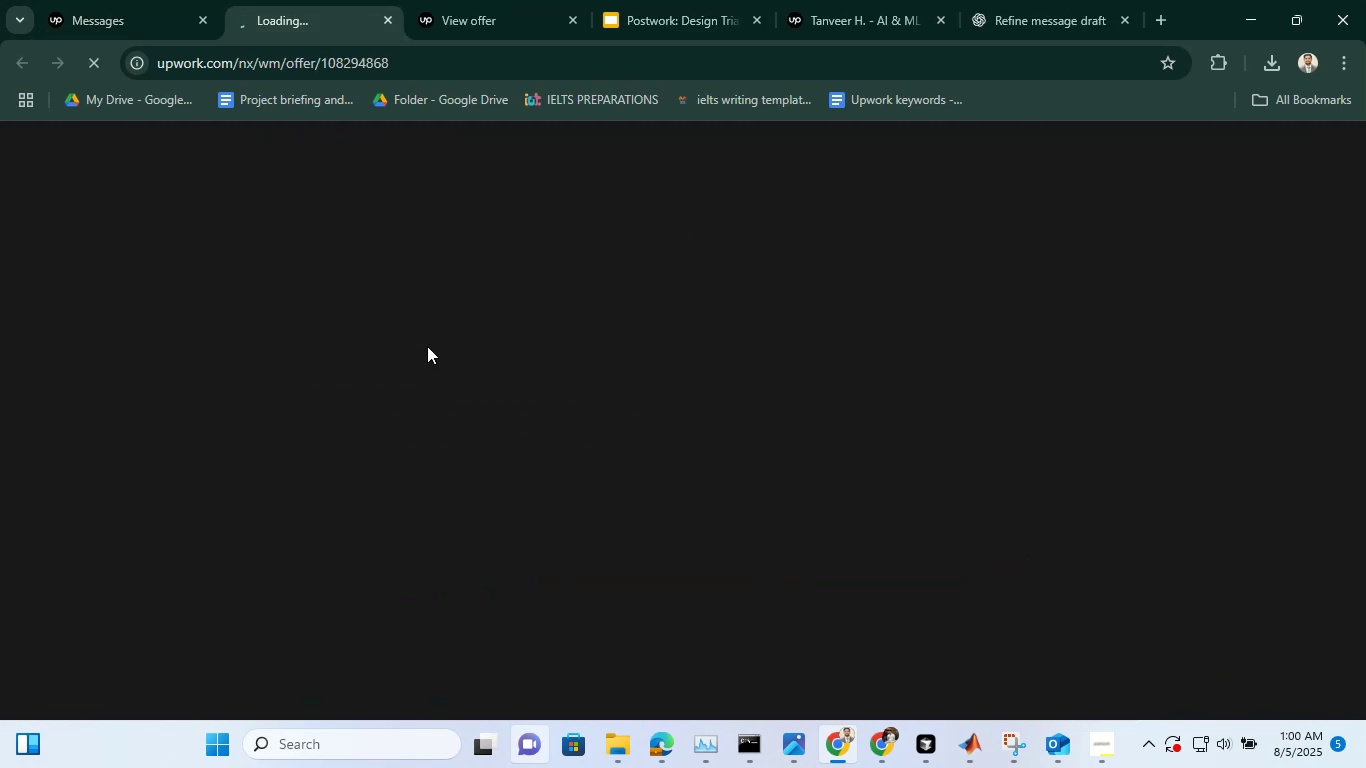 
left_click([288, 519])
 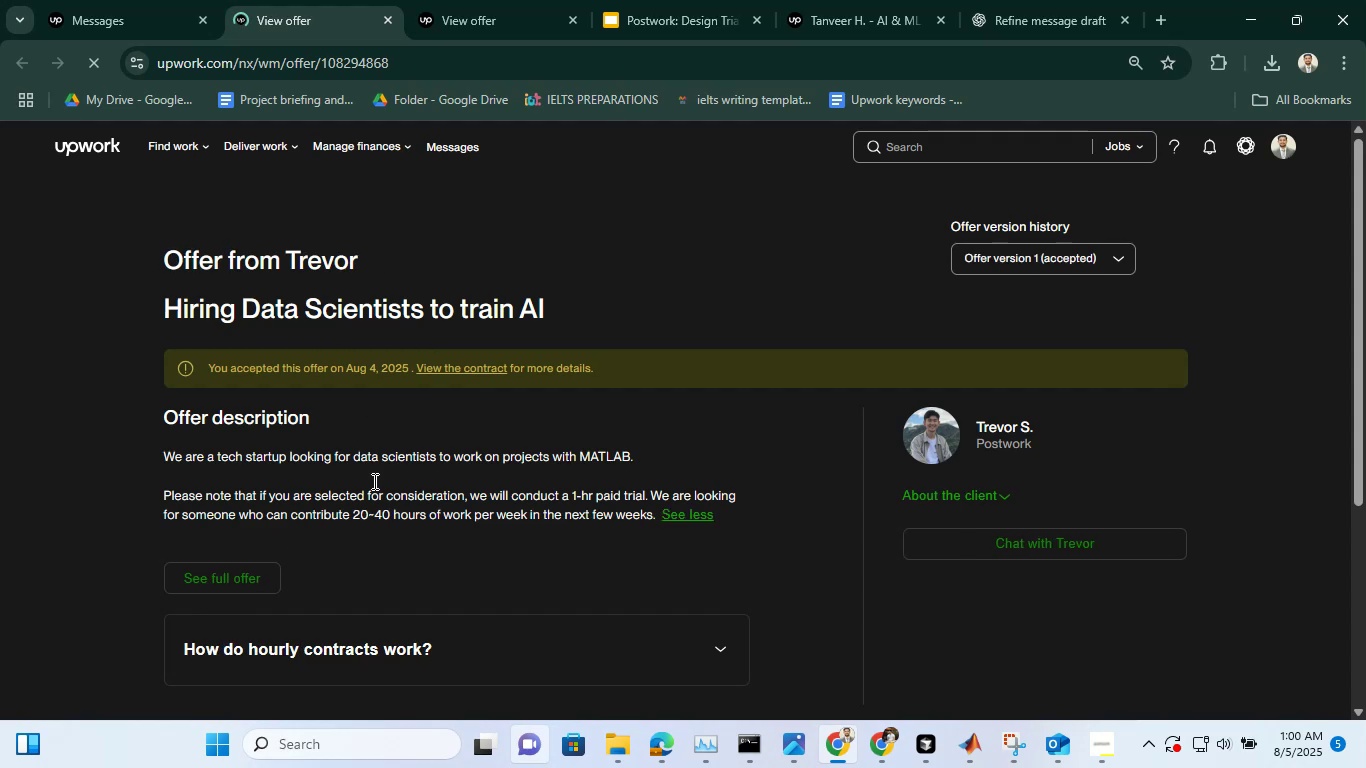 
scroll: coordinate [582, 454], scroll_direction: down, amount: 3.0
 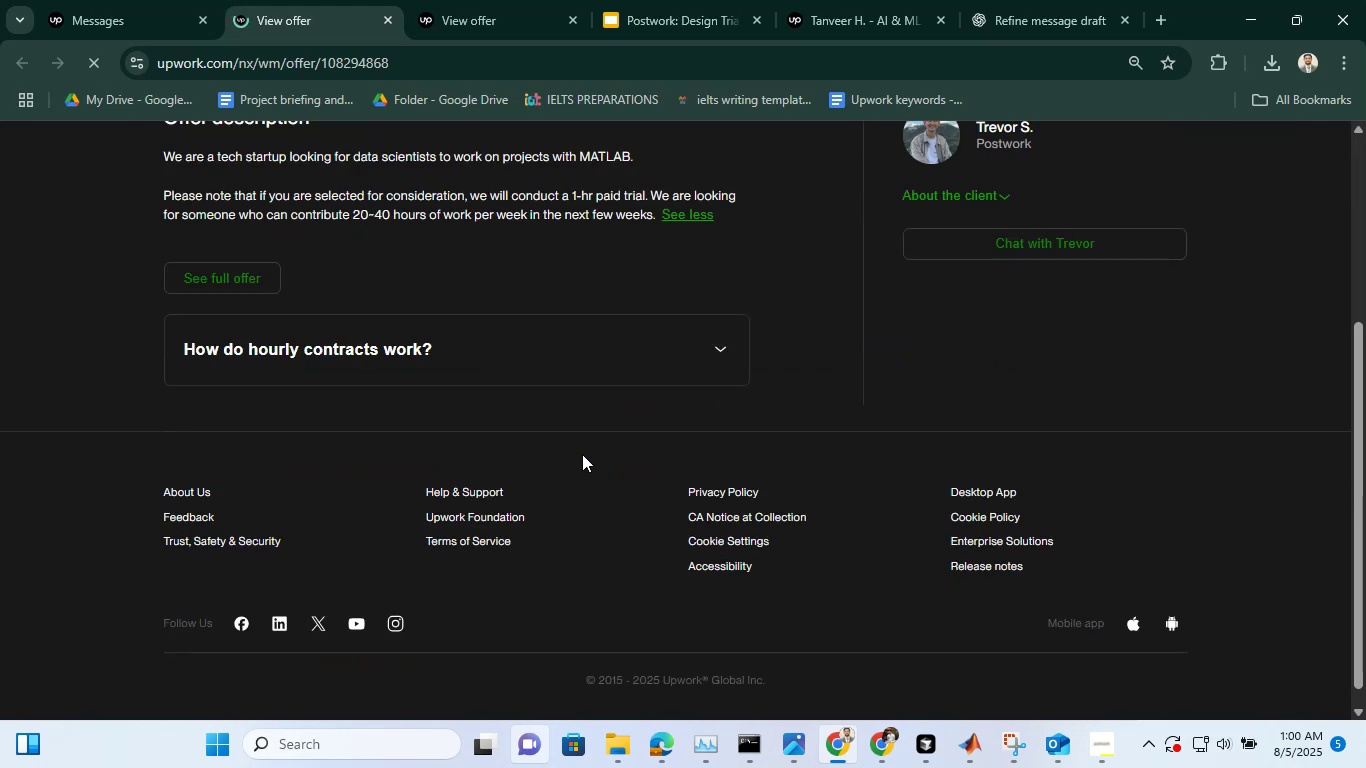 
scroll: coordinate [582, 454], scroll_direction: up, amount: 11.0
 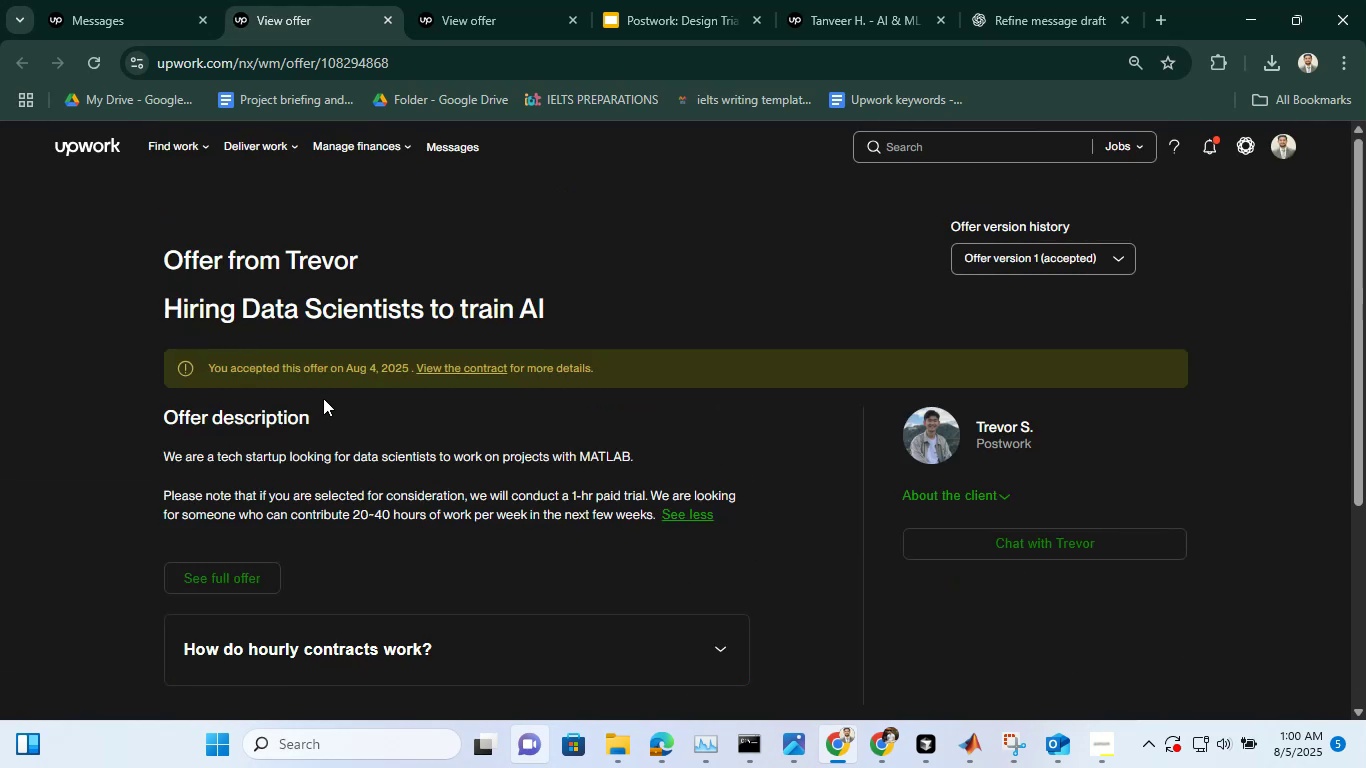 
scroll: coordinate [323, 398], scroll_direction: down, amount: 2.0
 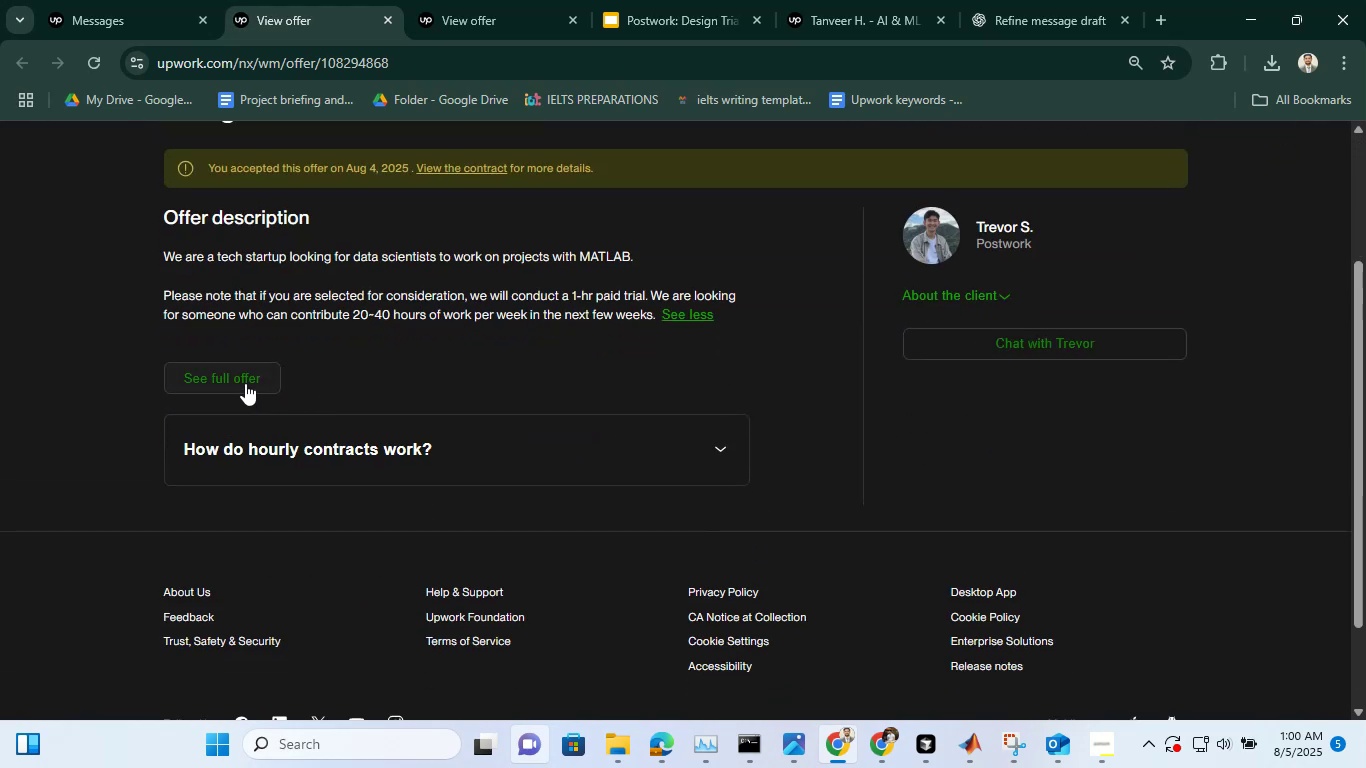 
left_click([245, 383])
 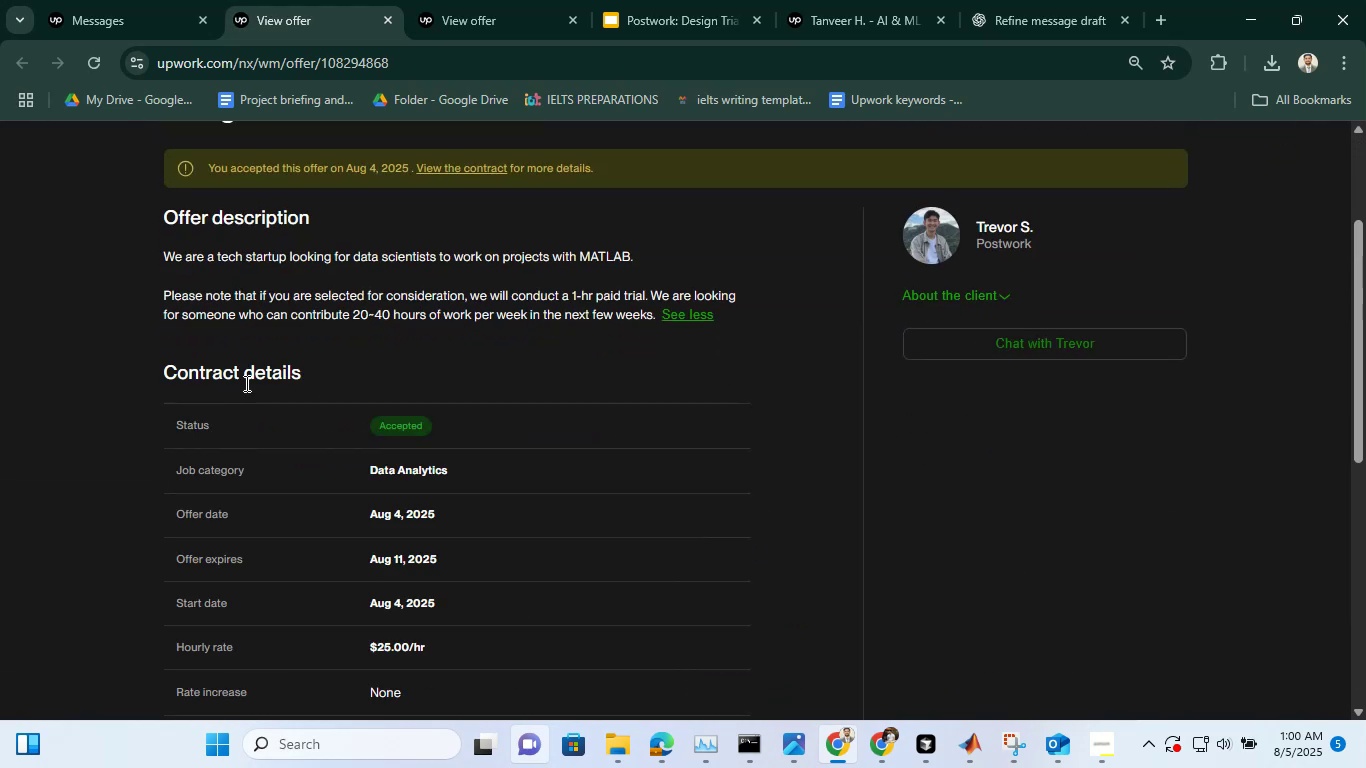 
scroll: coordinate [469, 409], scroll_direction: up, amount: 3.0
 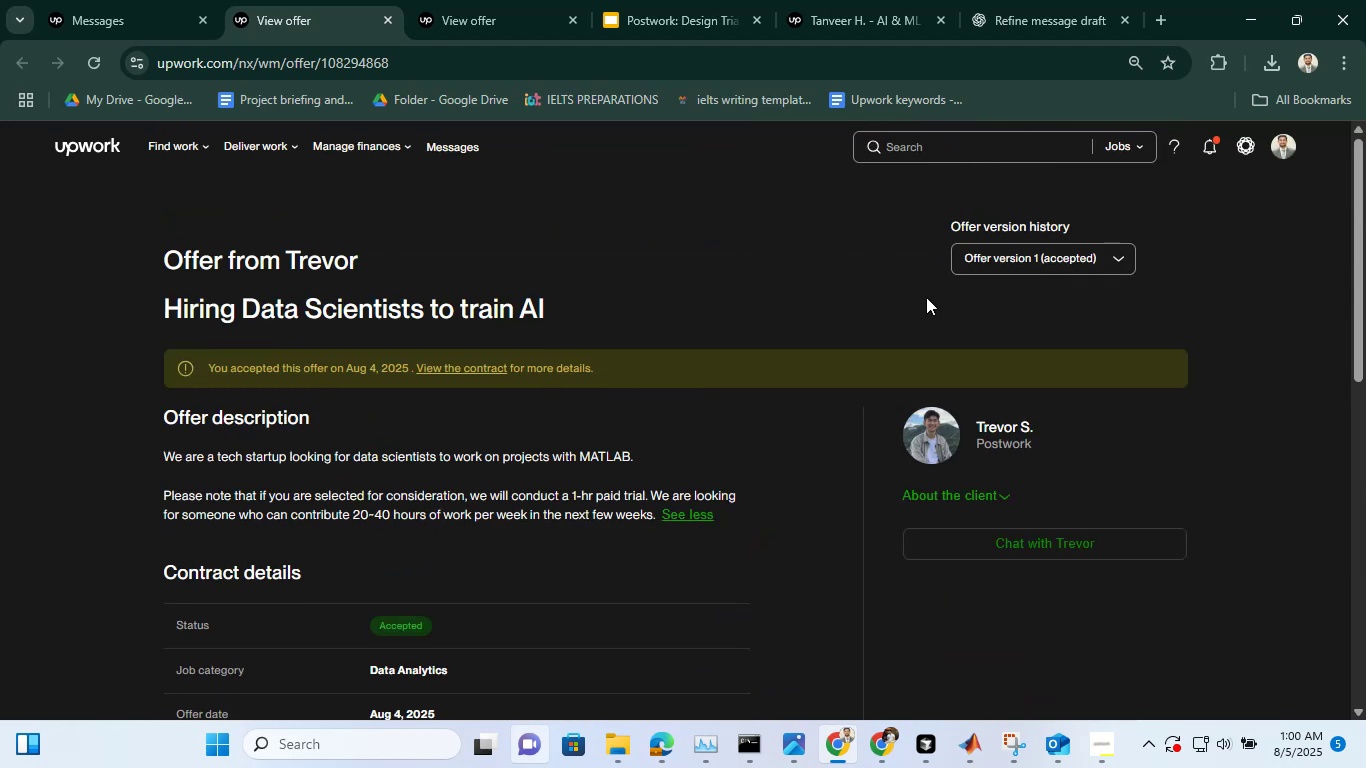 
left_click([1065, 266])
 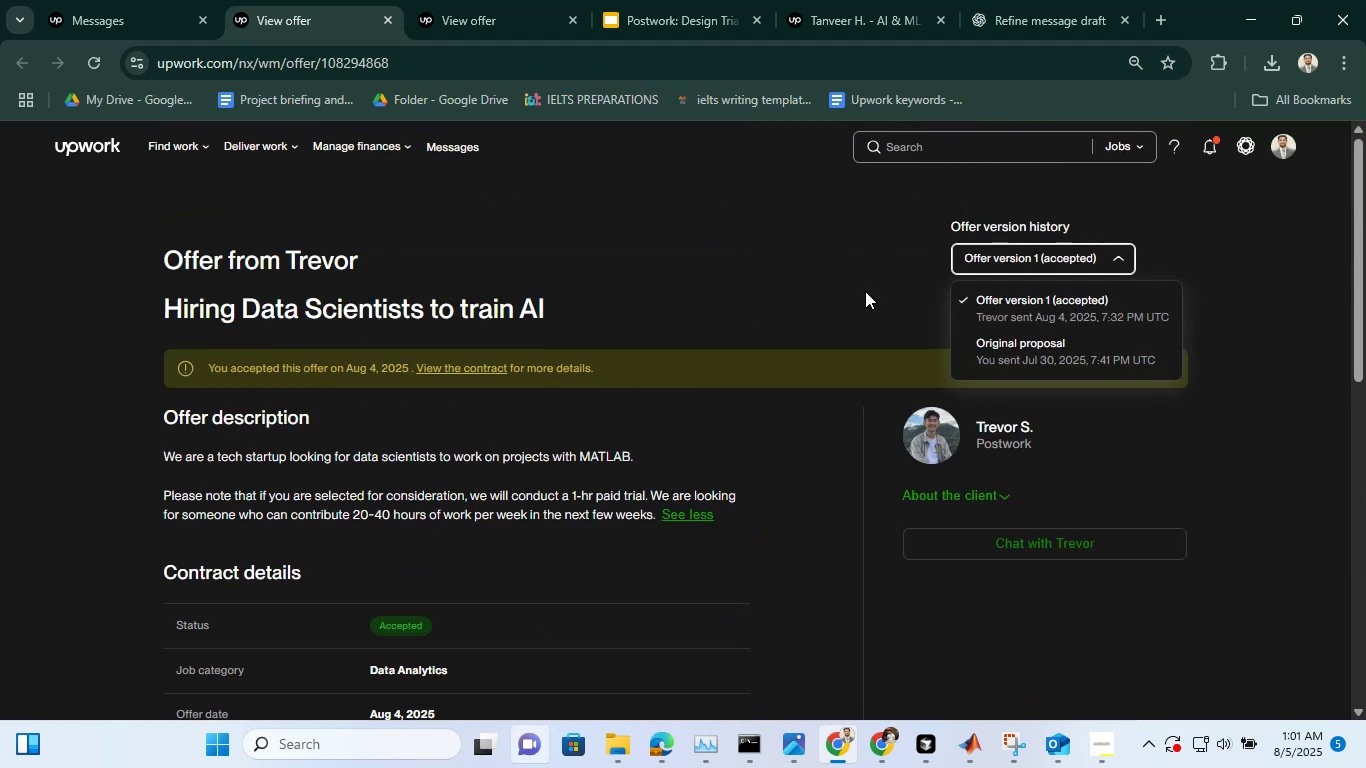 
left_click([815, 284])
 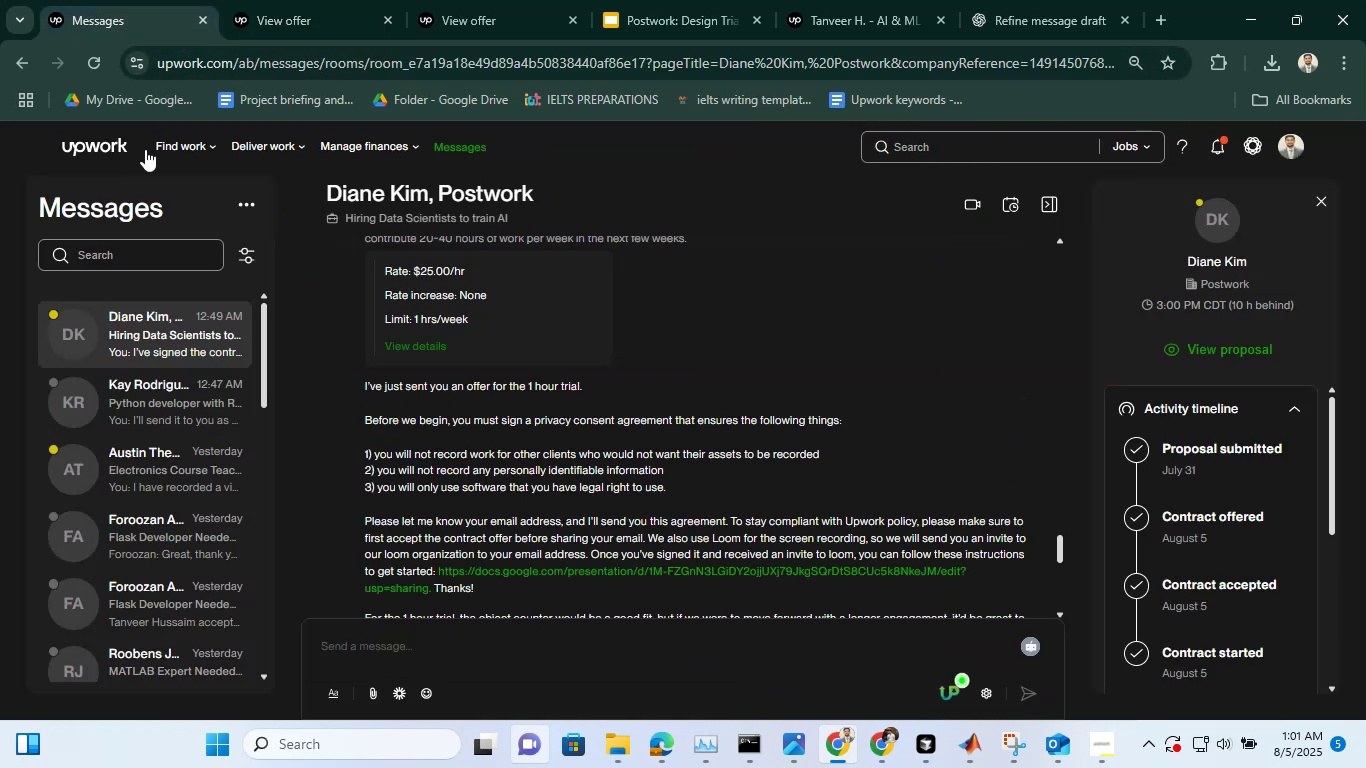 
scroll: coordinate [522, 297], scroll_direction: down, amount: 4.0
 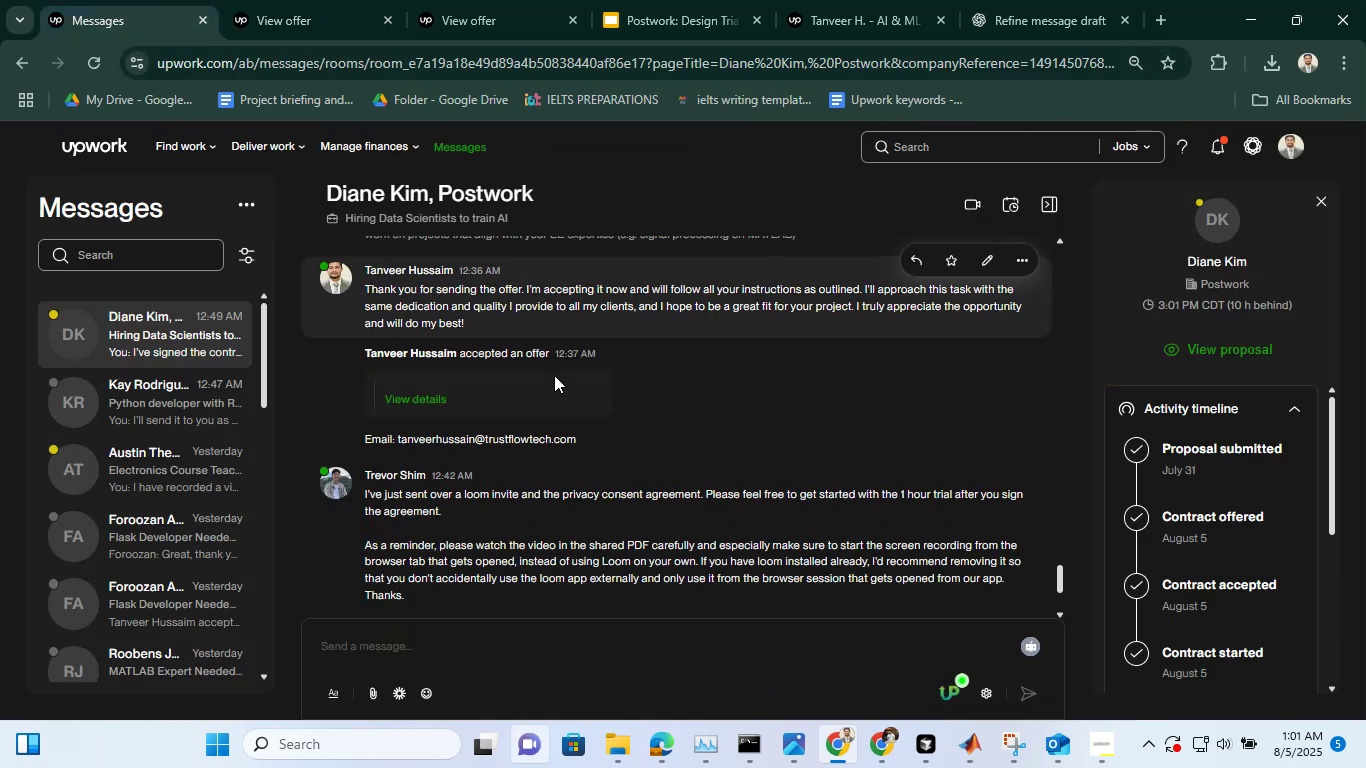 
scroll: coordinate [555, 375], scroll_direction: up, amount: 2.0
 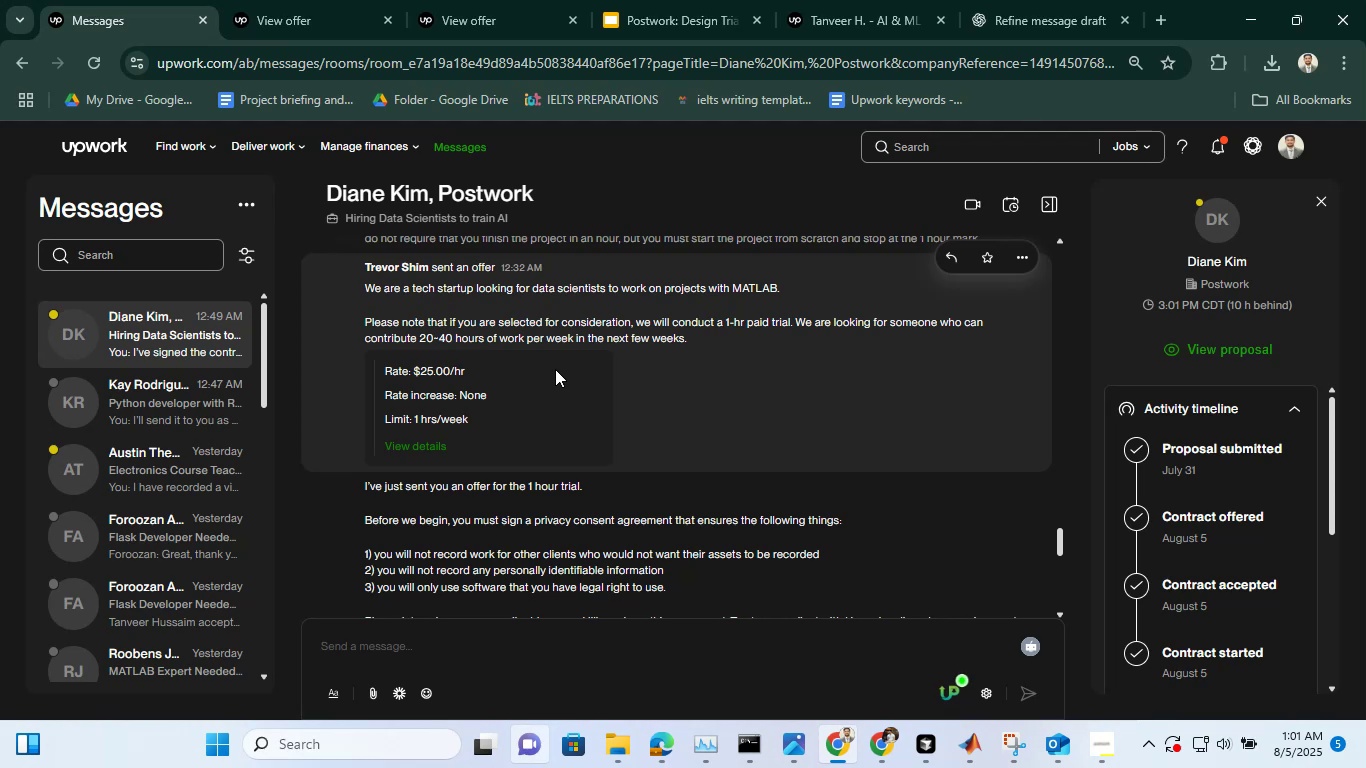 
scroll: coordinate [555, 369], scroll_direction: down, amount: 3.0
 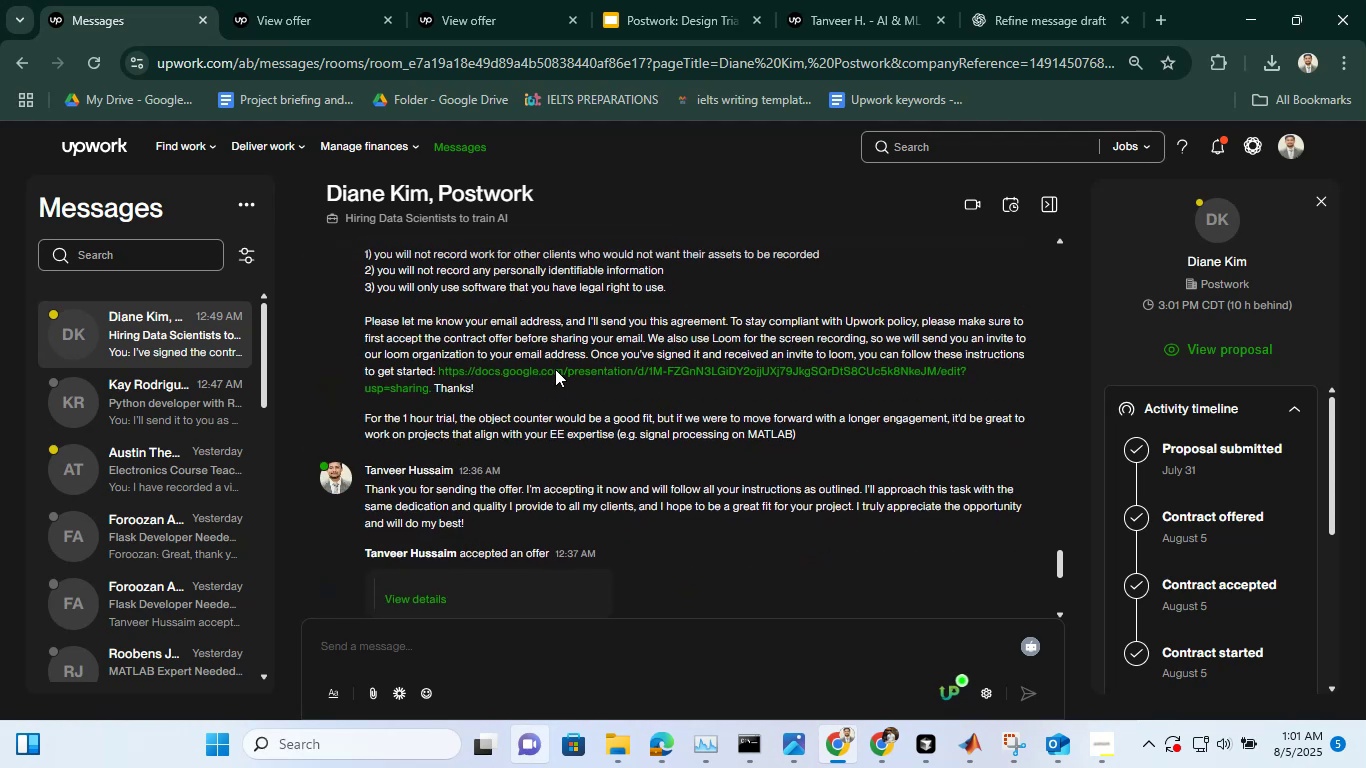 
scroll: coordinate [555, 369], scroll_direction: up, amount: 6.0
 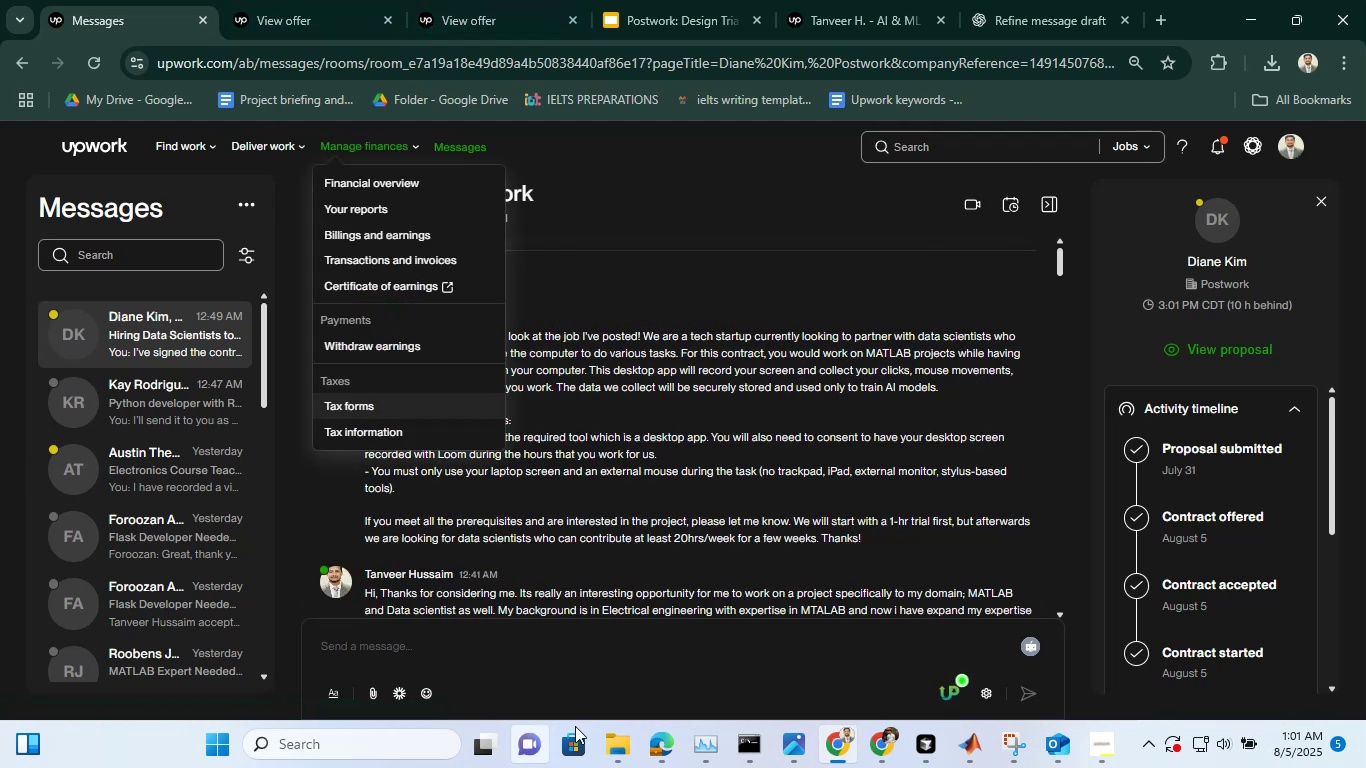 
left_click([615, 747])
 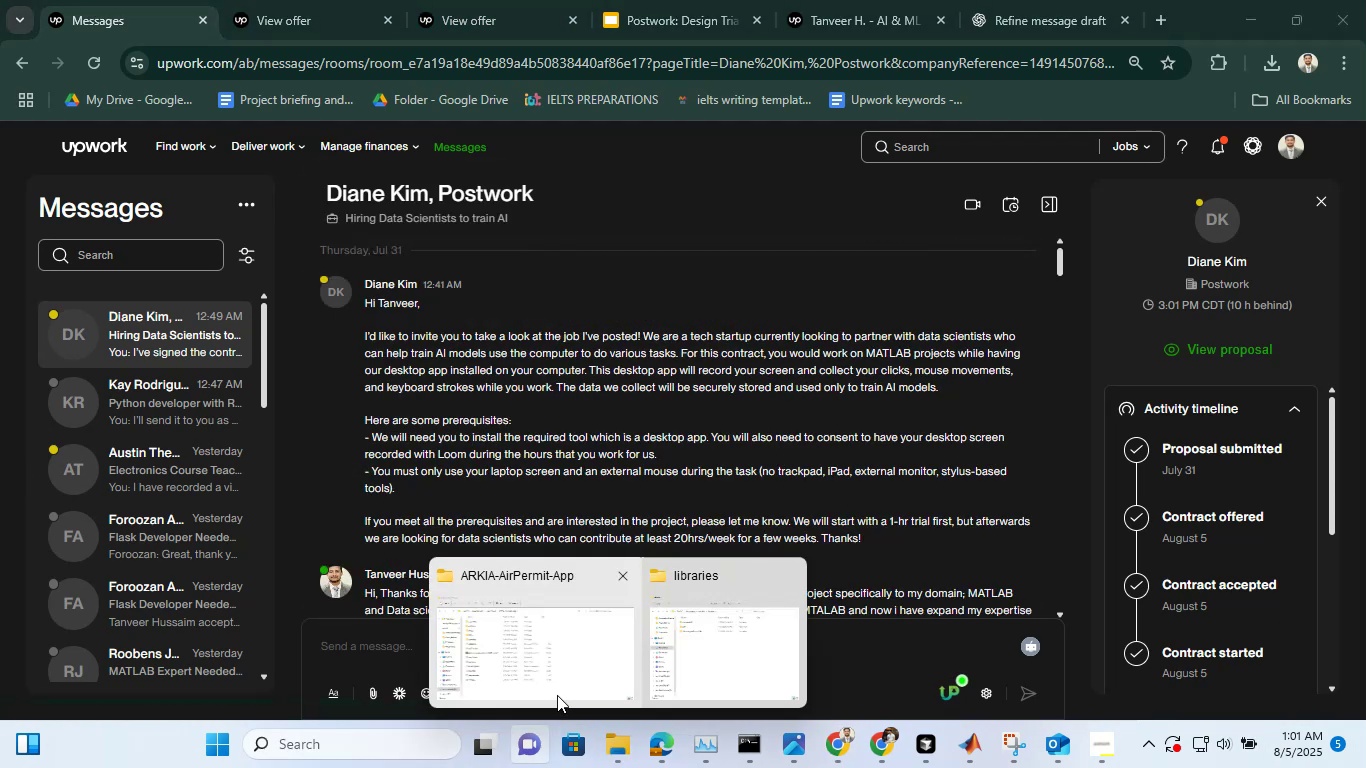 
left_click([557, 695])
 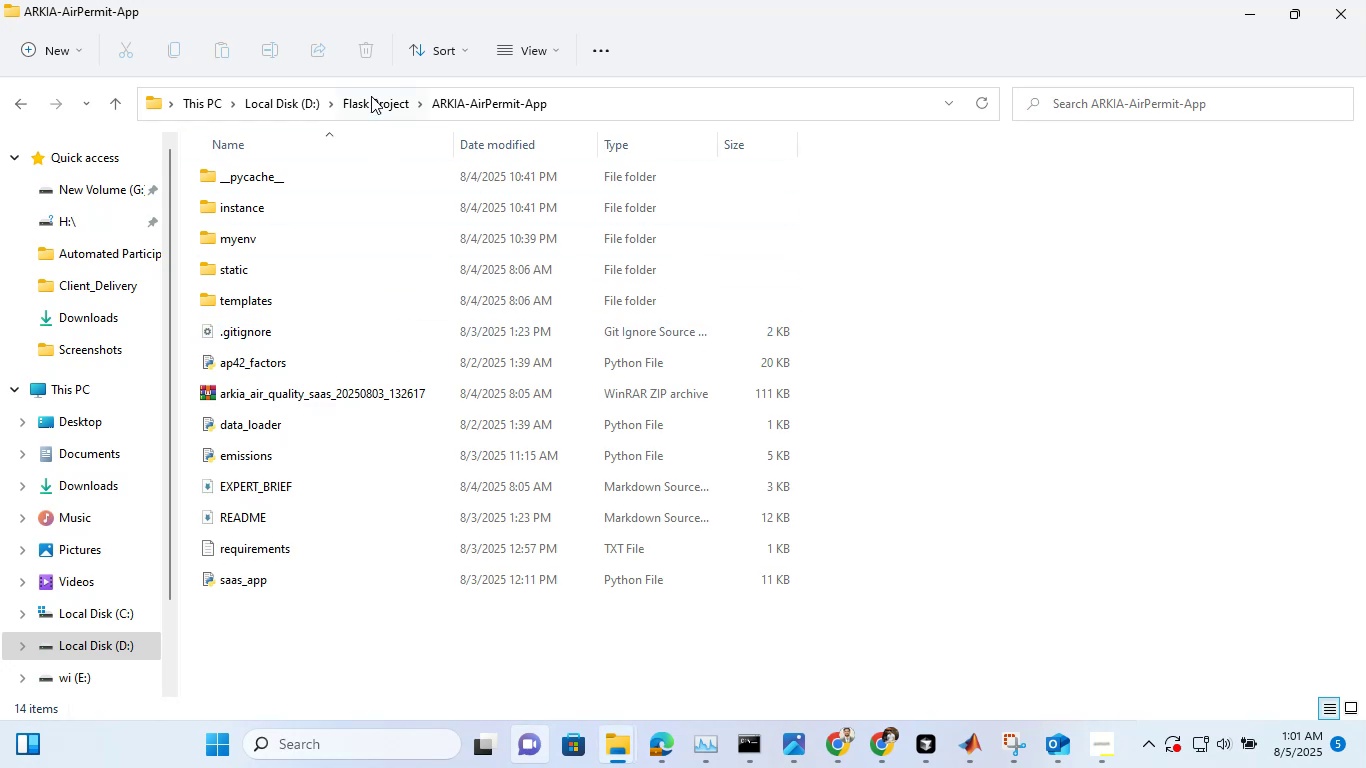 
left_click([379, 102])
 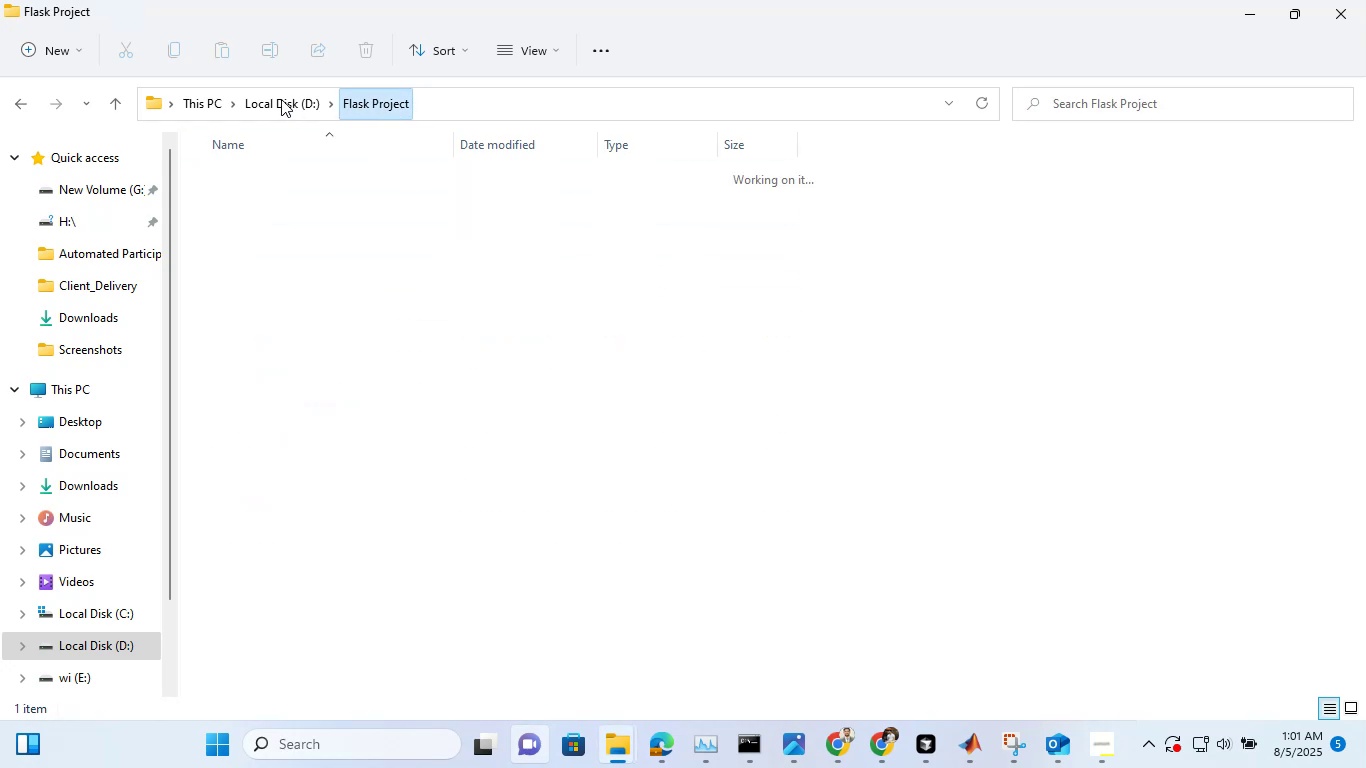 
left_click([281, 99])
 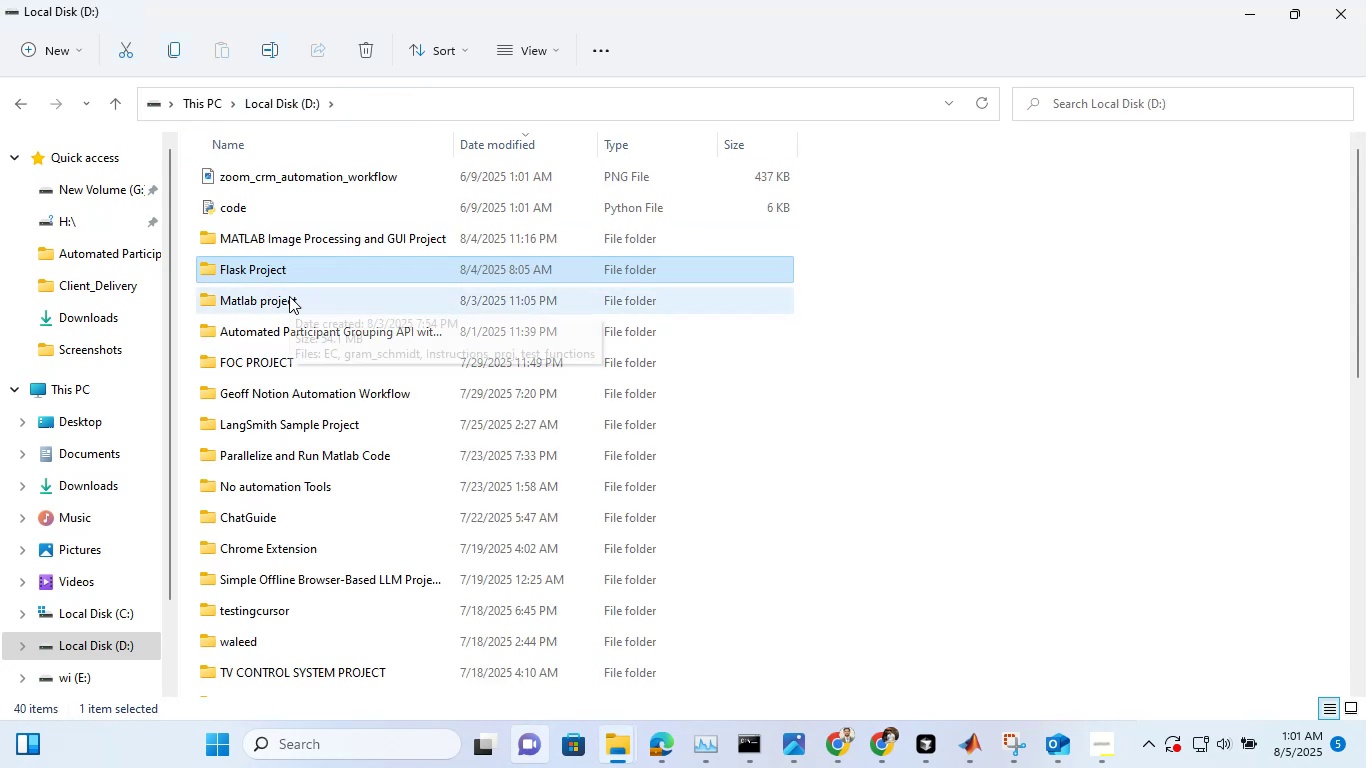 
double_click([327, 241])
 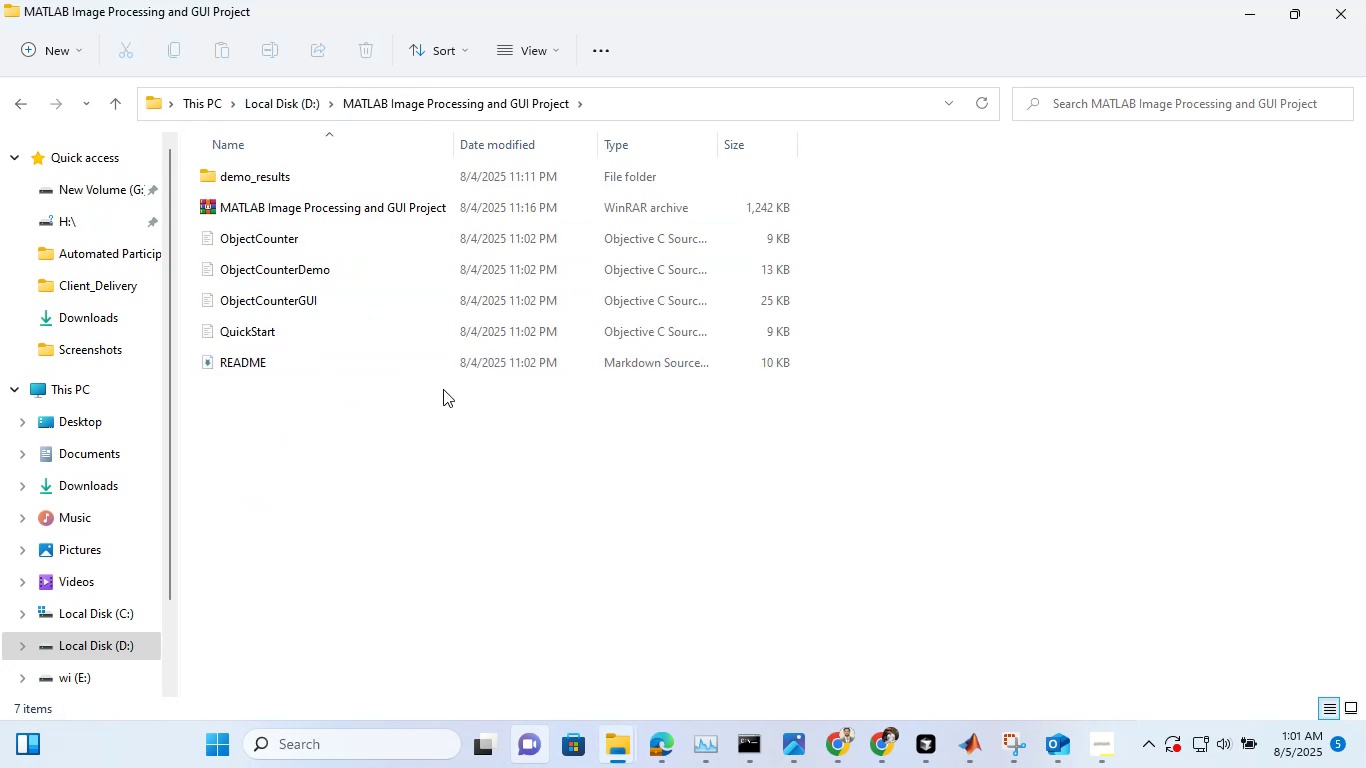 
scroll: coordinate [451, 479], scroll_direction: down, amount: 2.0
 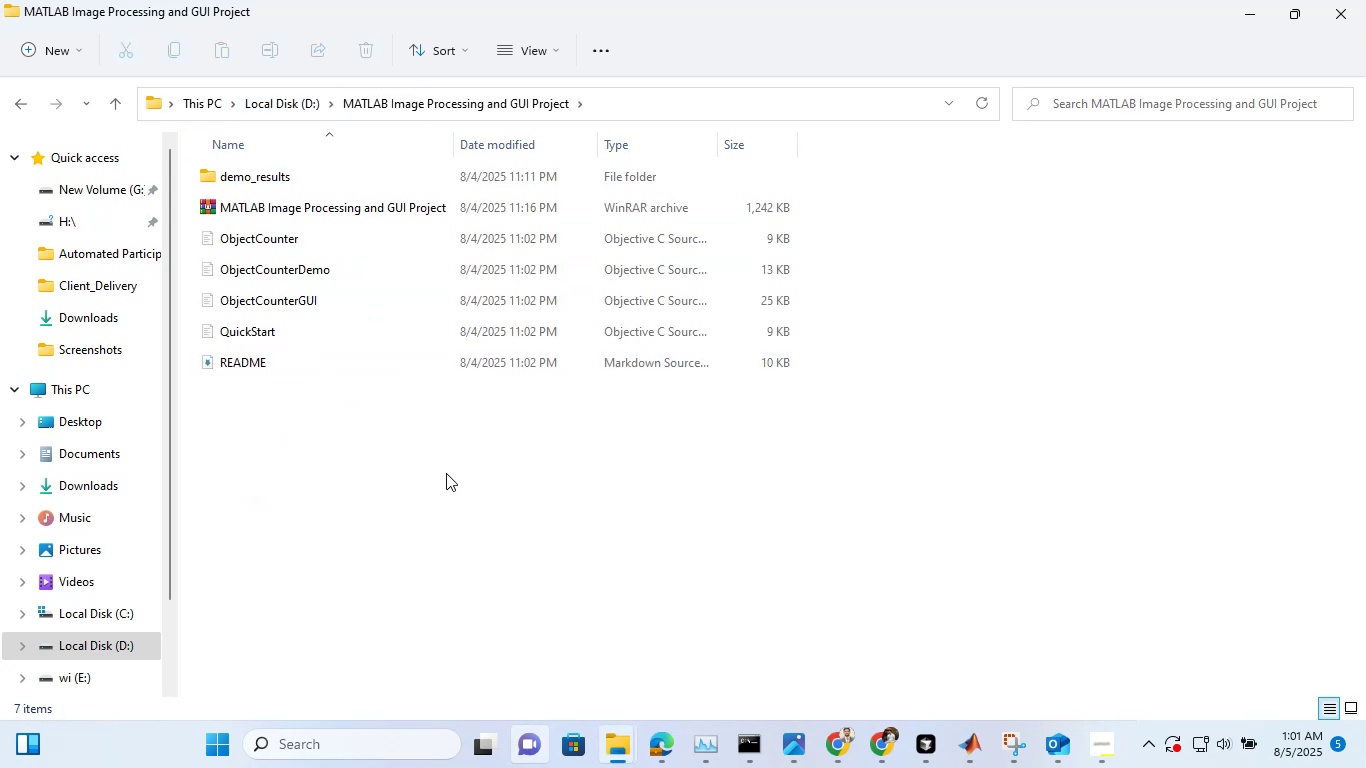 
left_click([368, 553])
 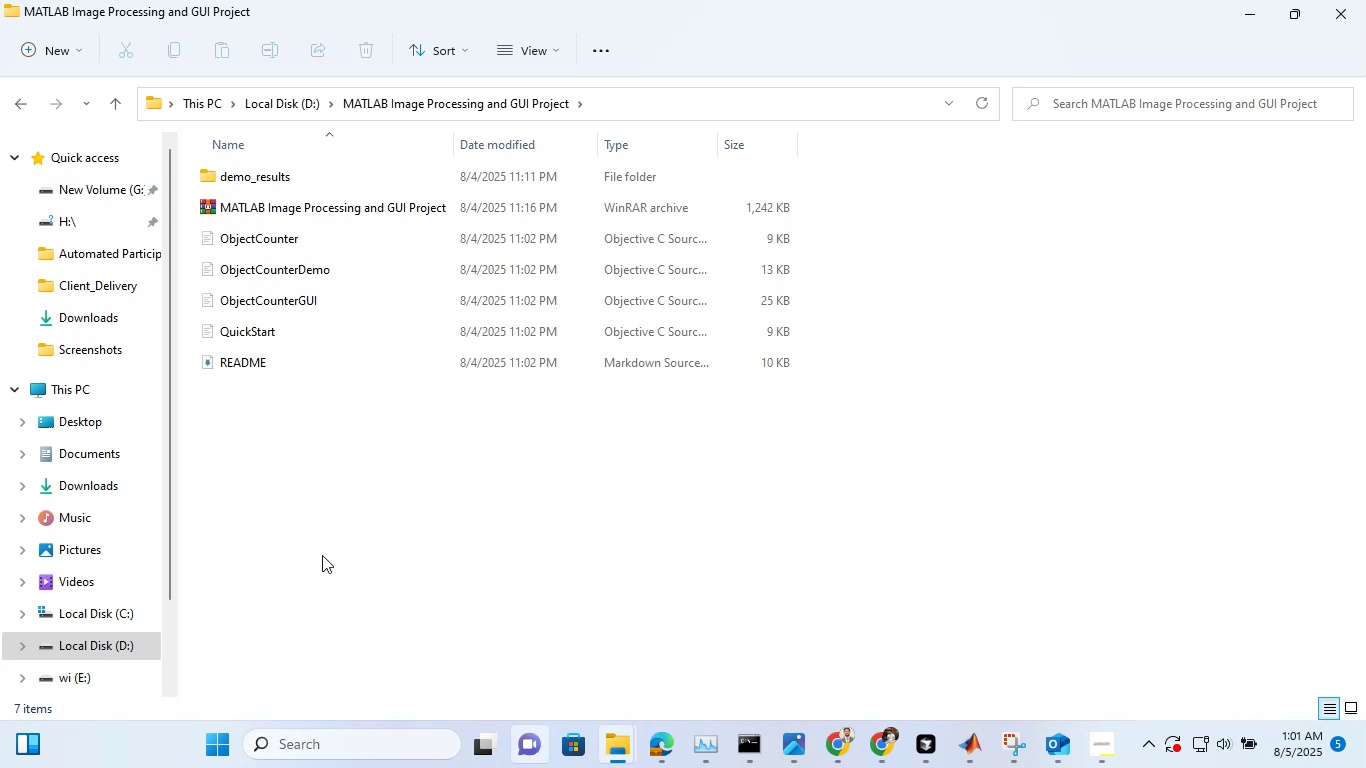 
left_click([322, 555])
 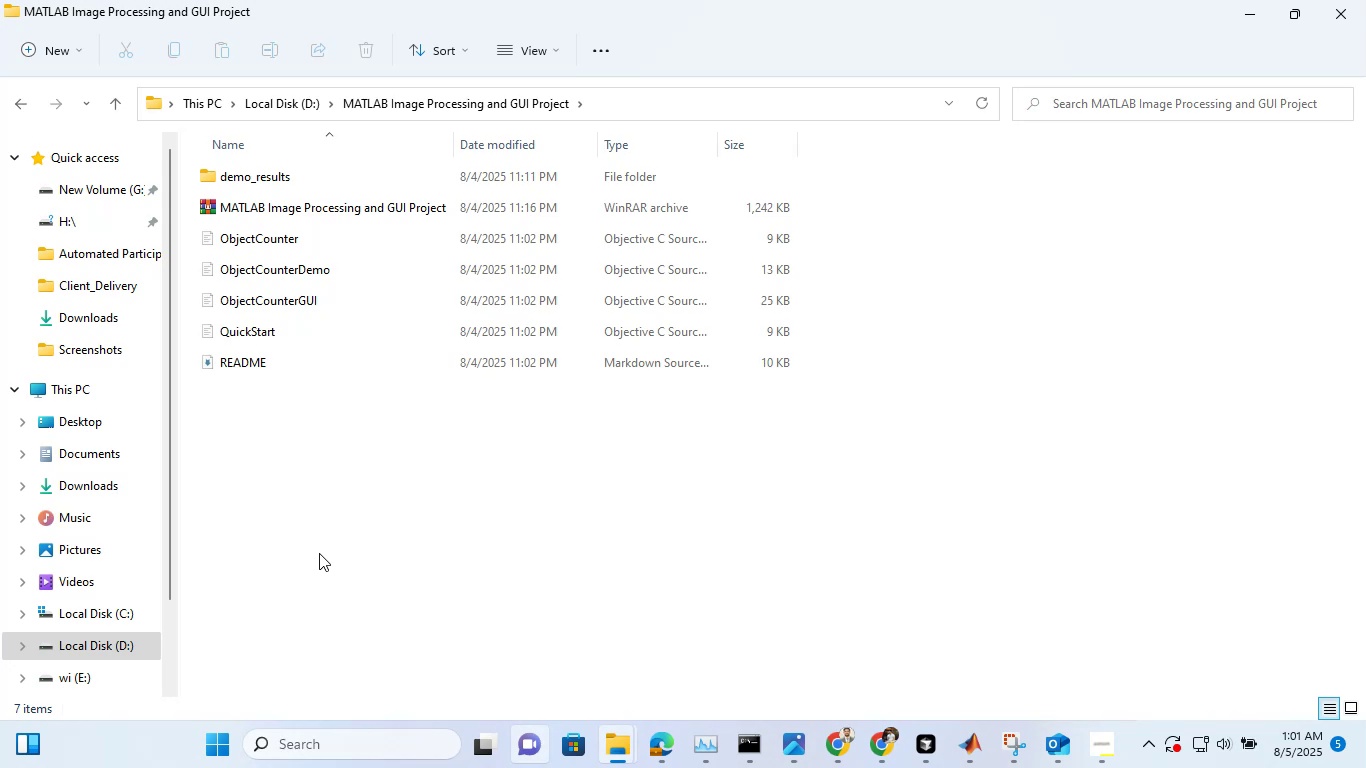 
right_click([296, 533])
 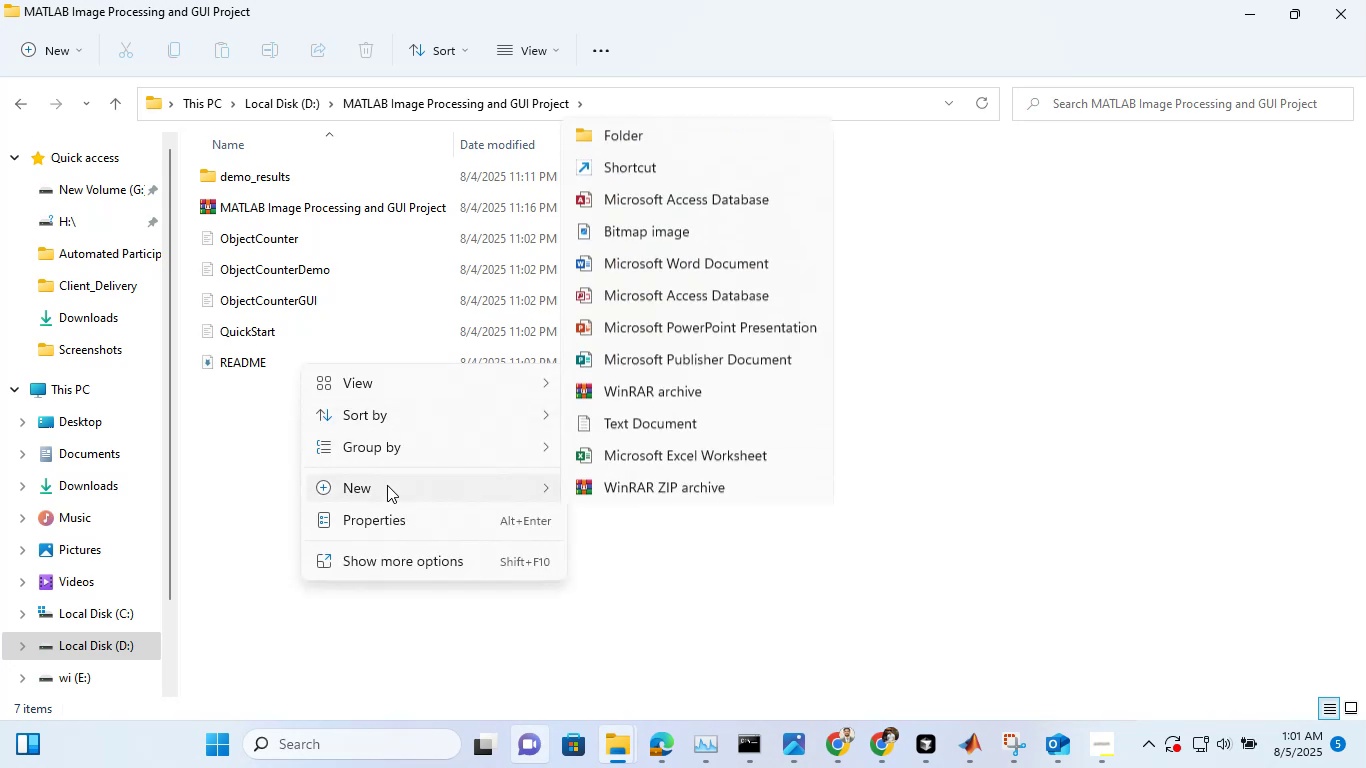 
left_click([706, 530])
 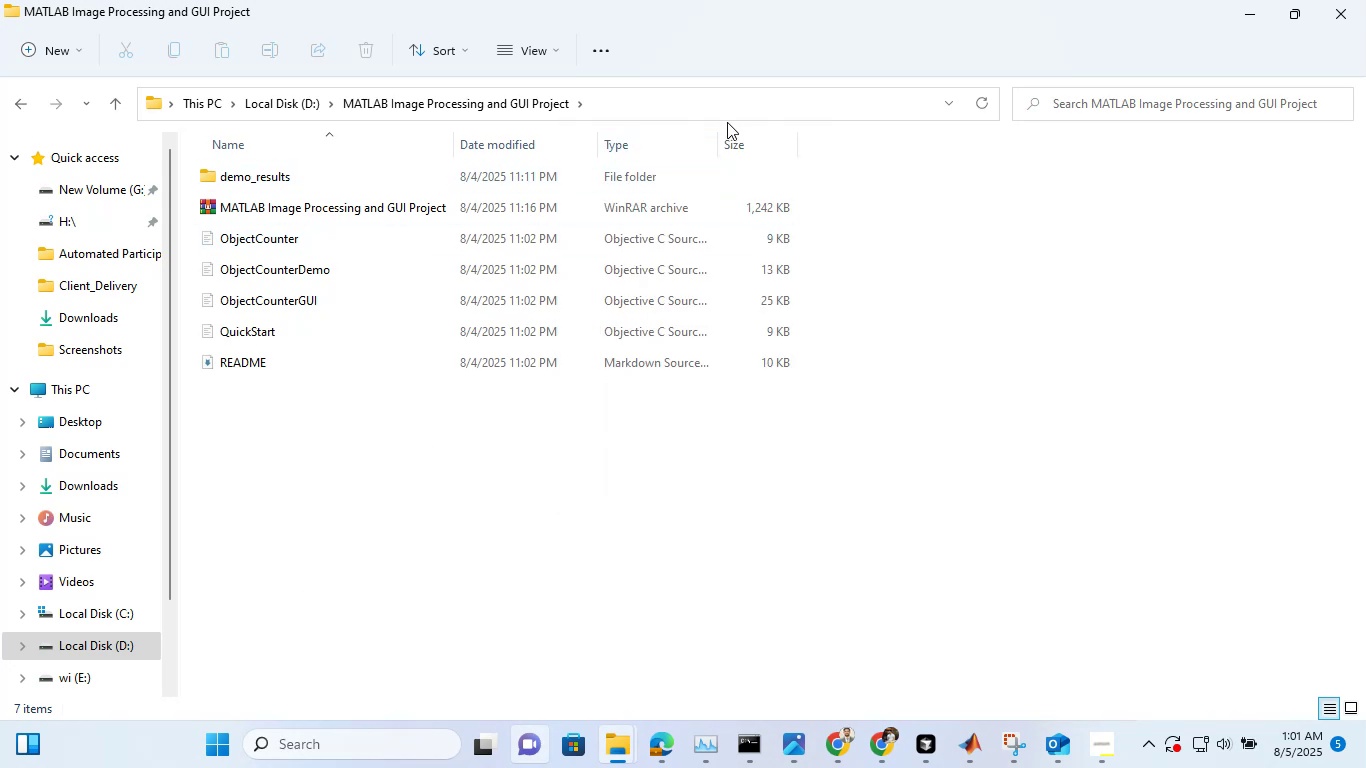 
left_click([727, 121])
 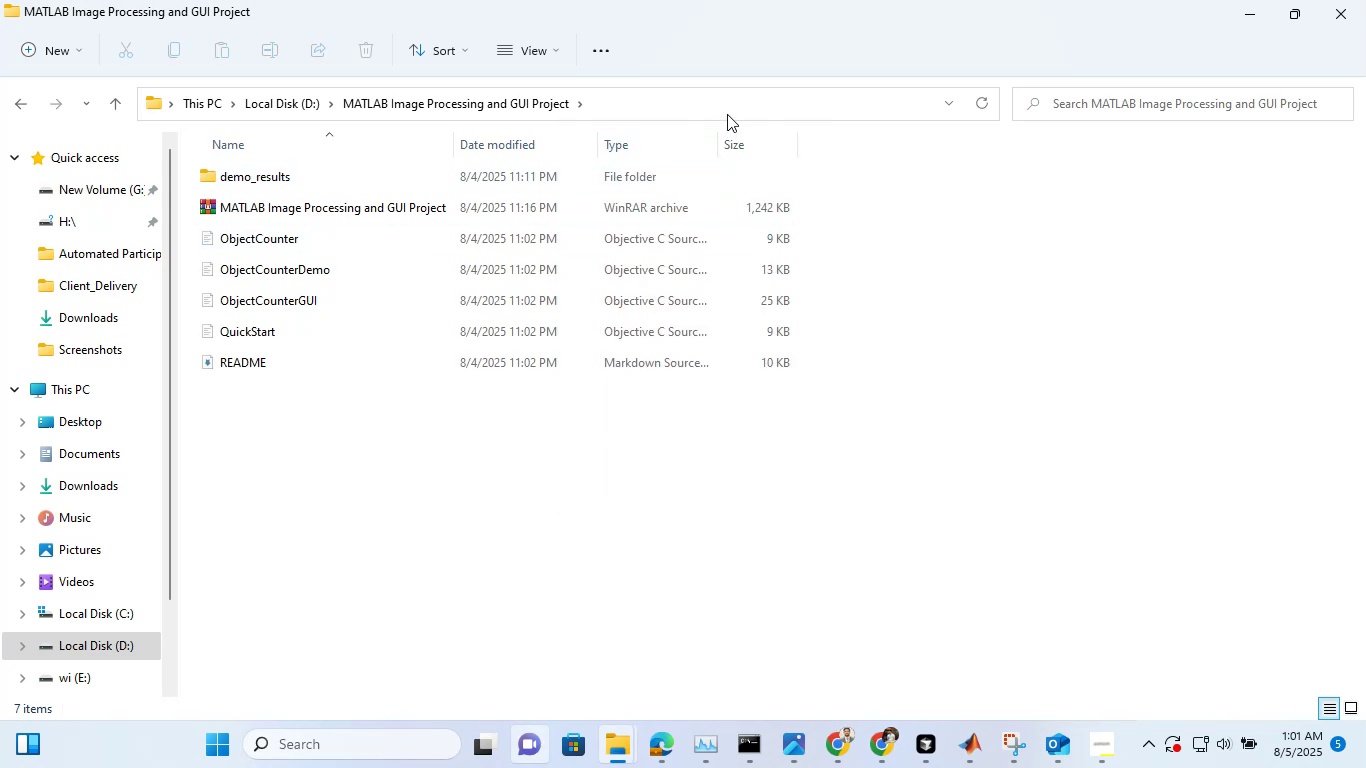 
left_click([727, 114])
 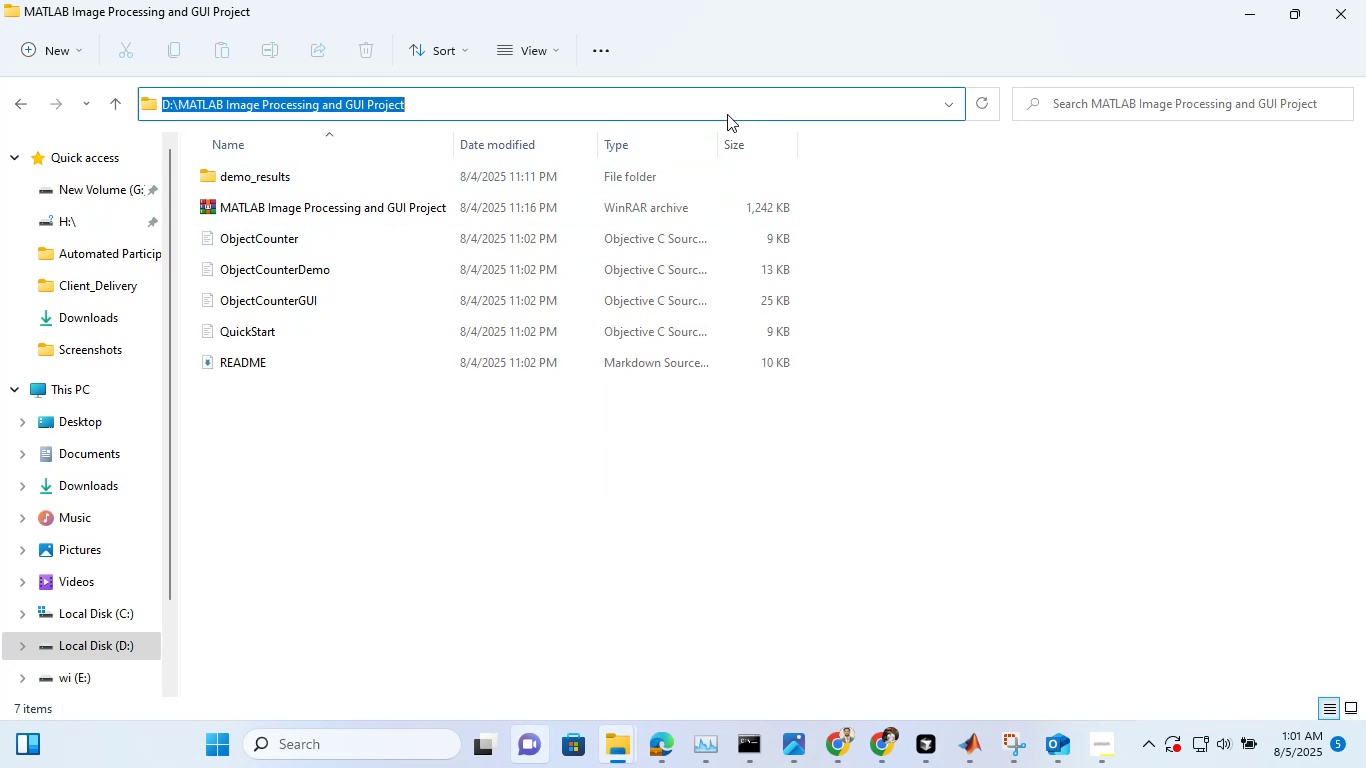 
left_click([646, 600])
 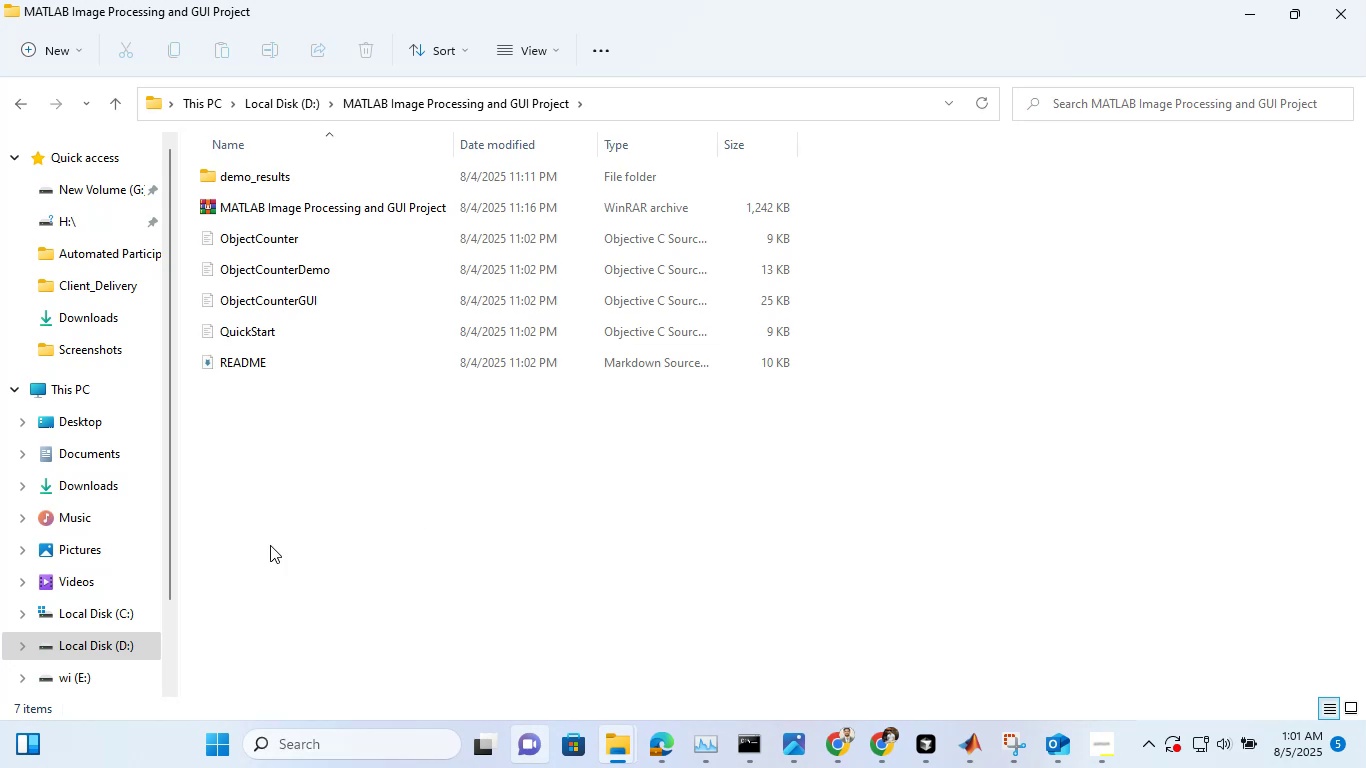 
left_click([377, 517])
 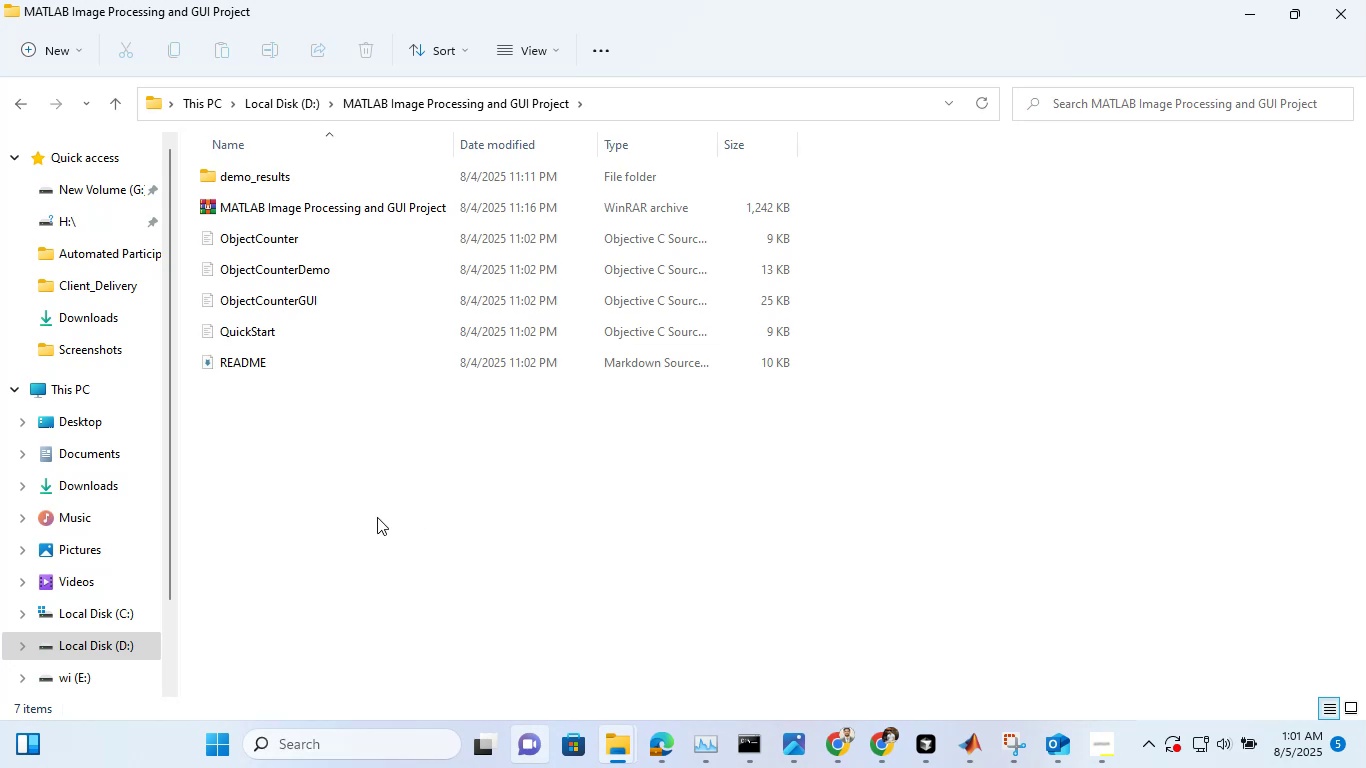 
key(Control+A)
 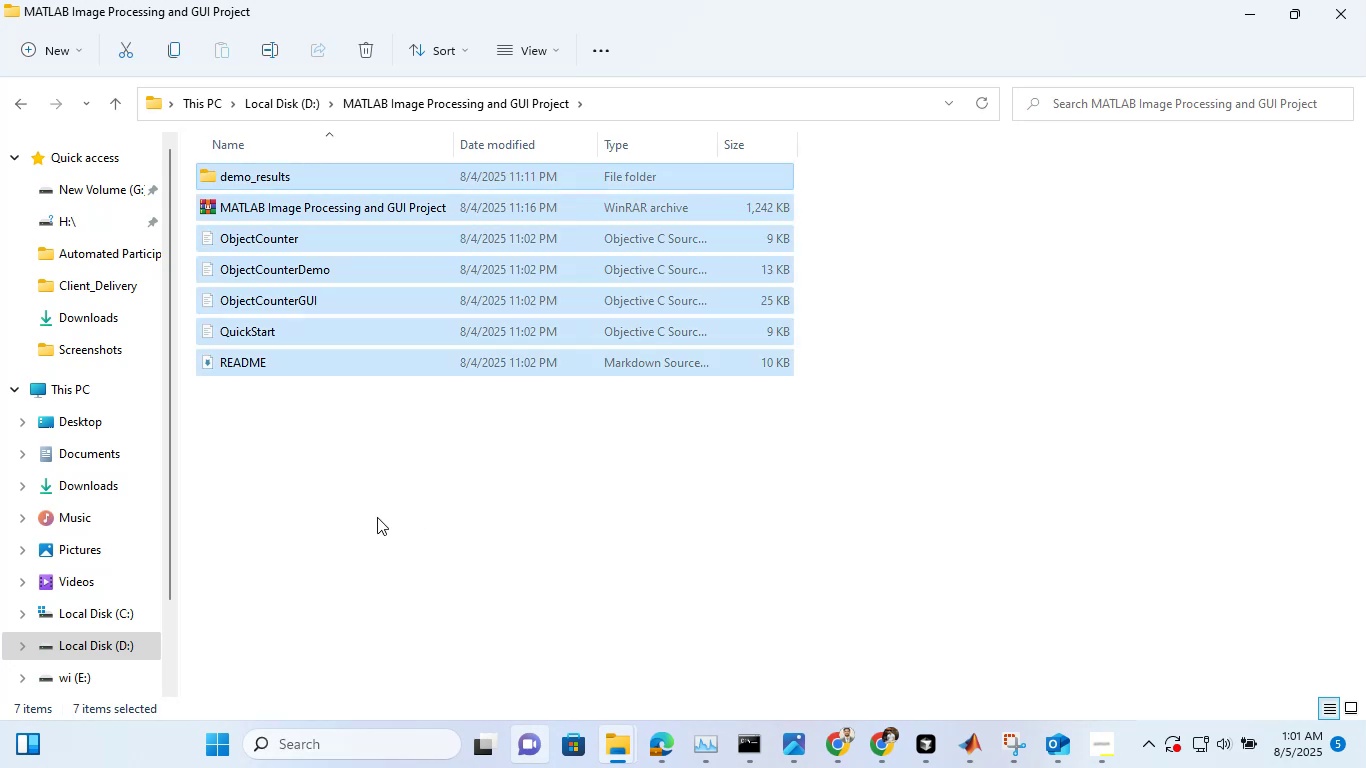 
key(Control+Delete)
 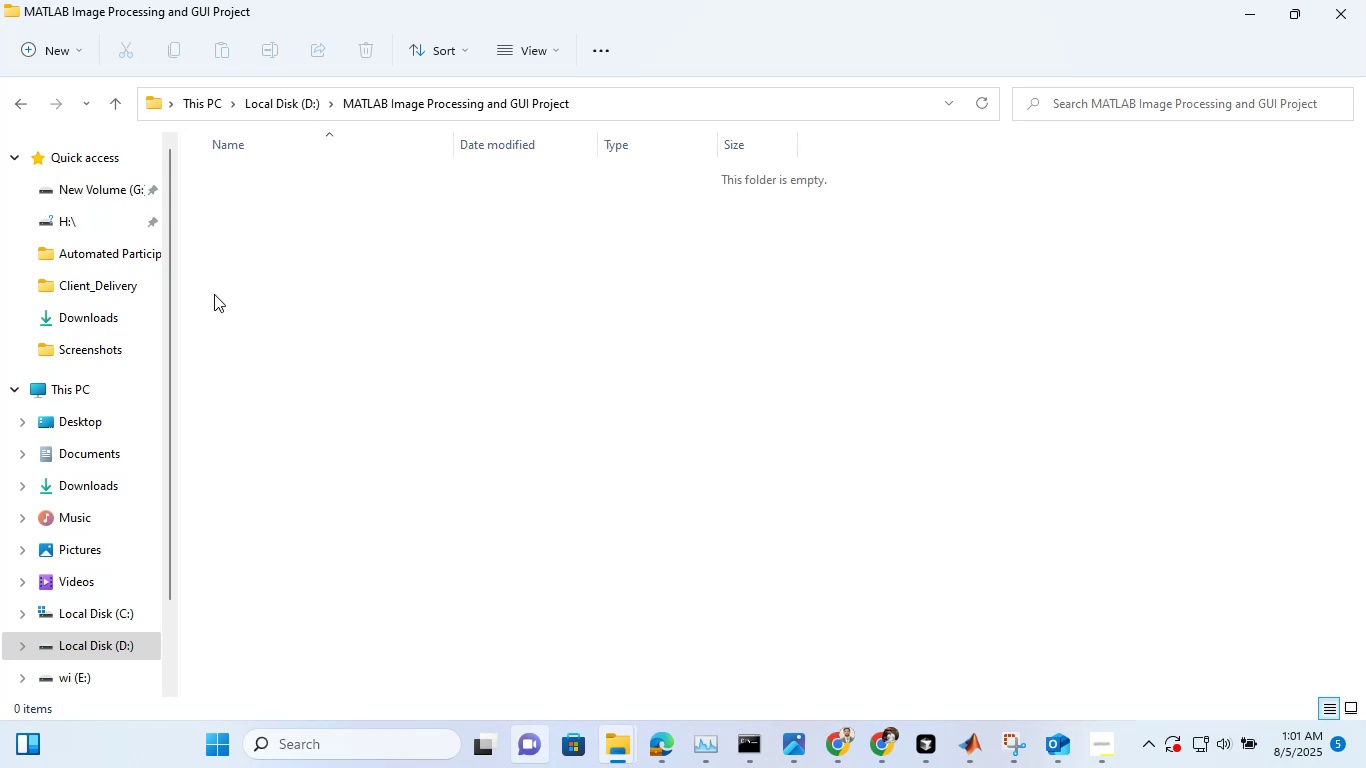 
left_click([324, 346])
 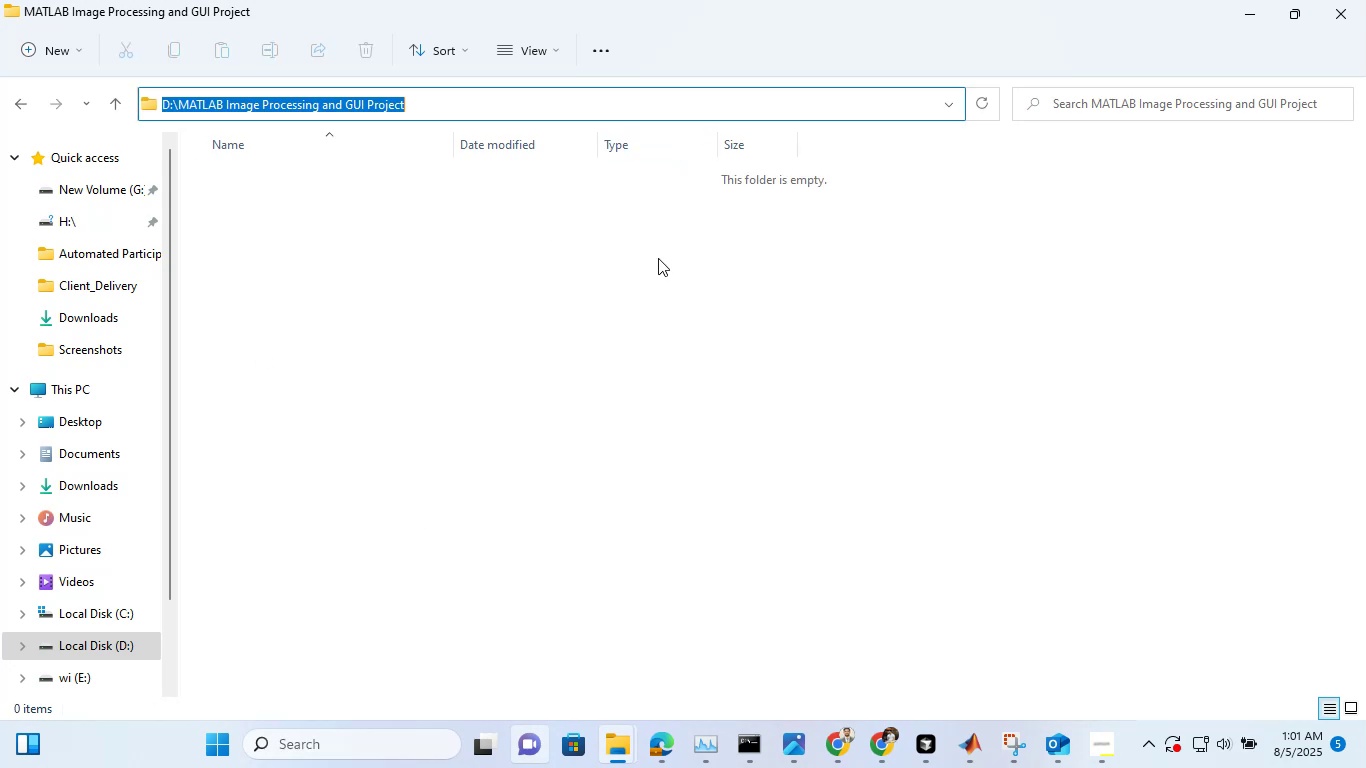 
key(Backspace)
type(cmd)
 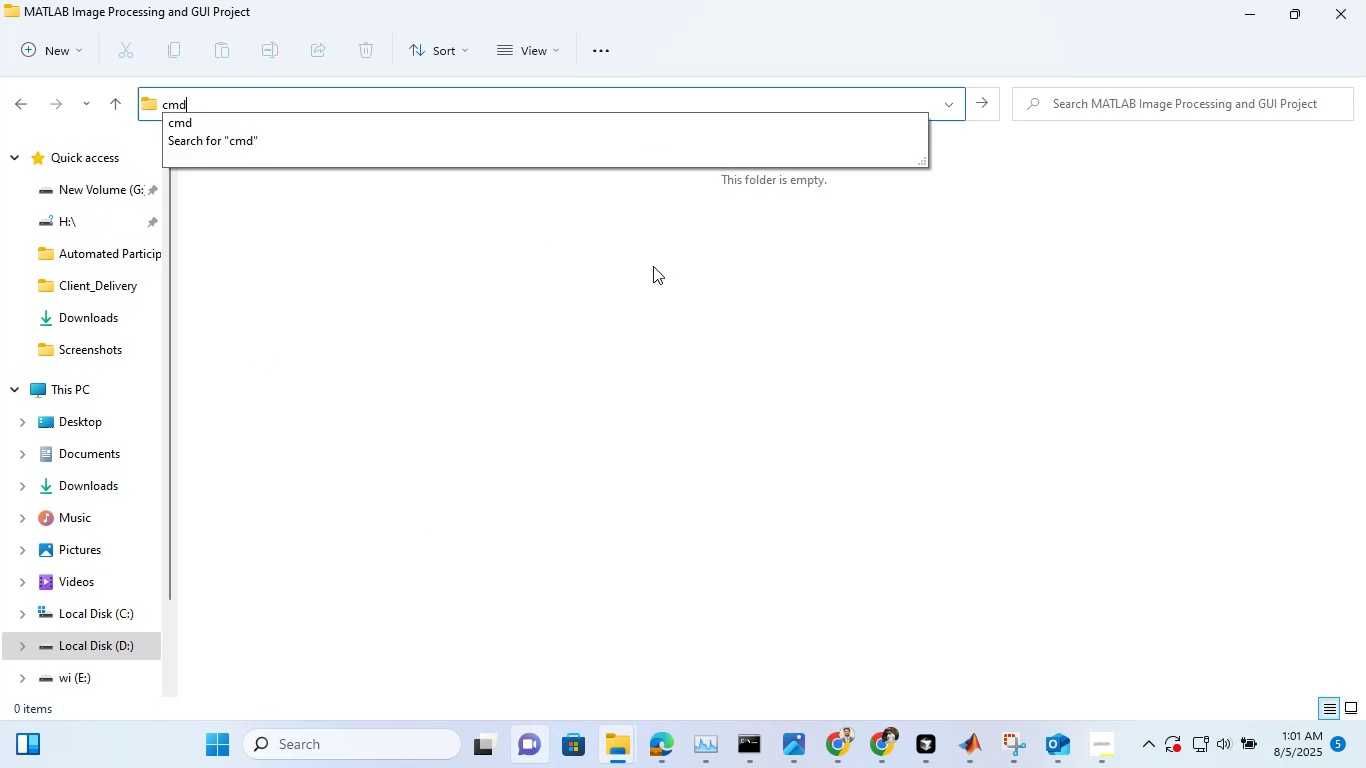 
key(Enter)
 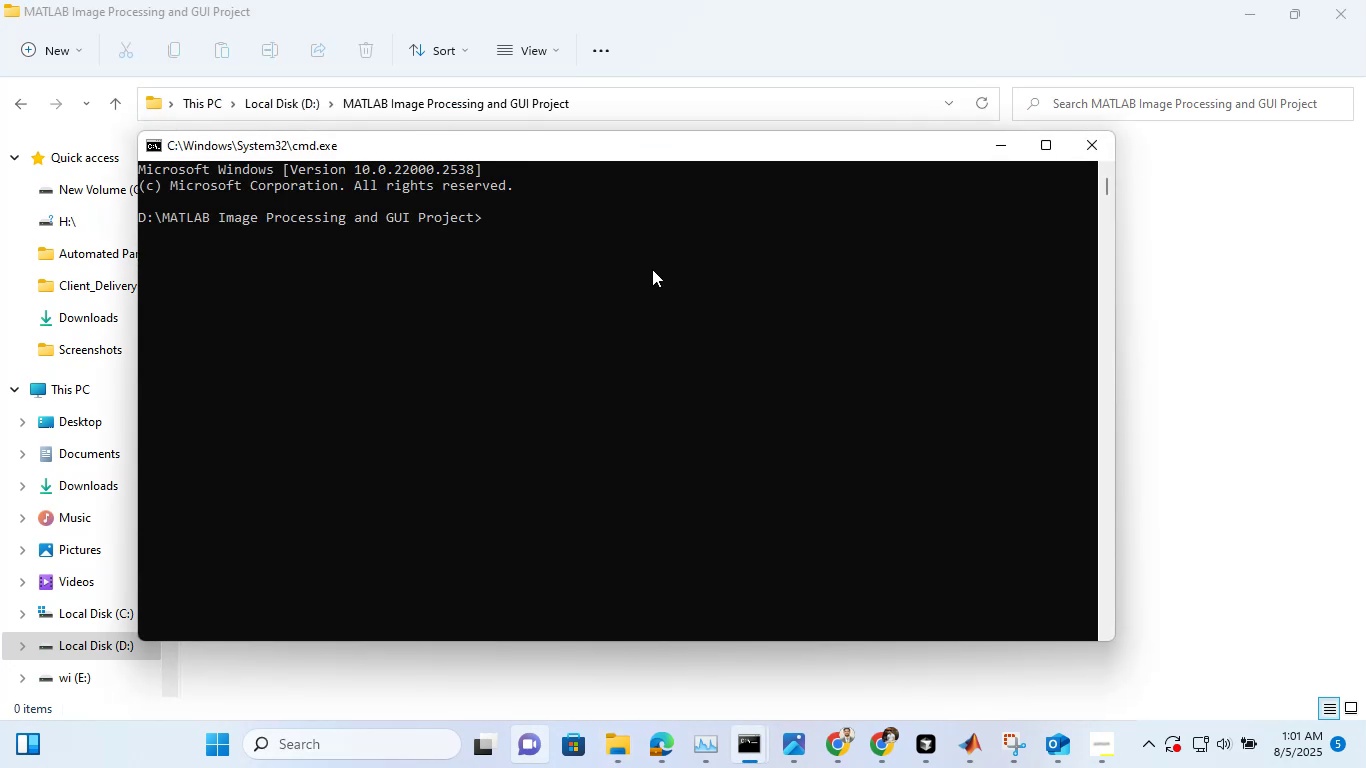 
type(mkdir client-chat)
 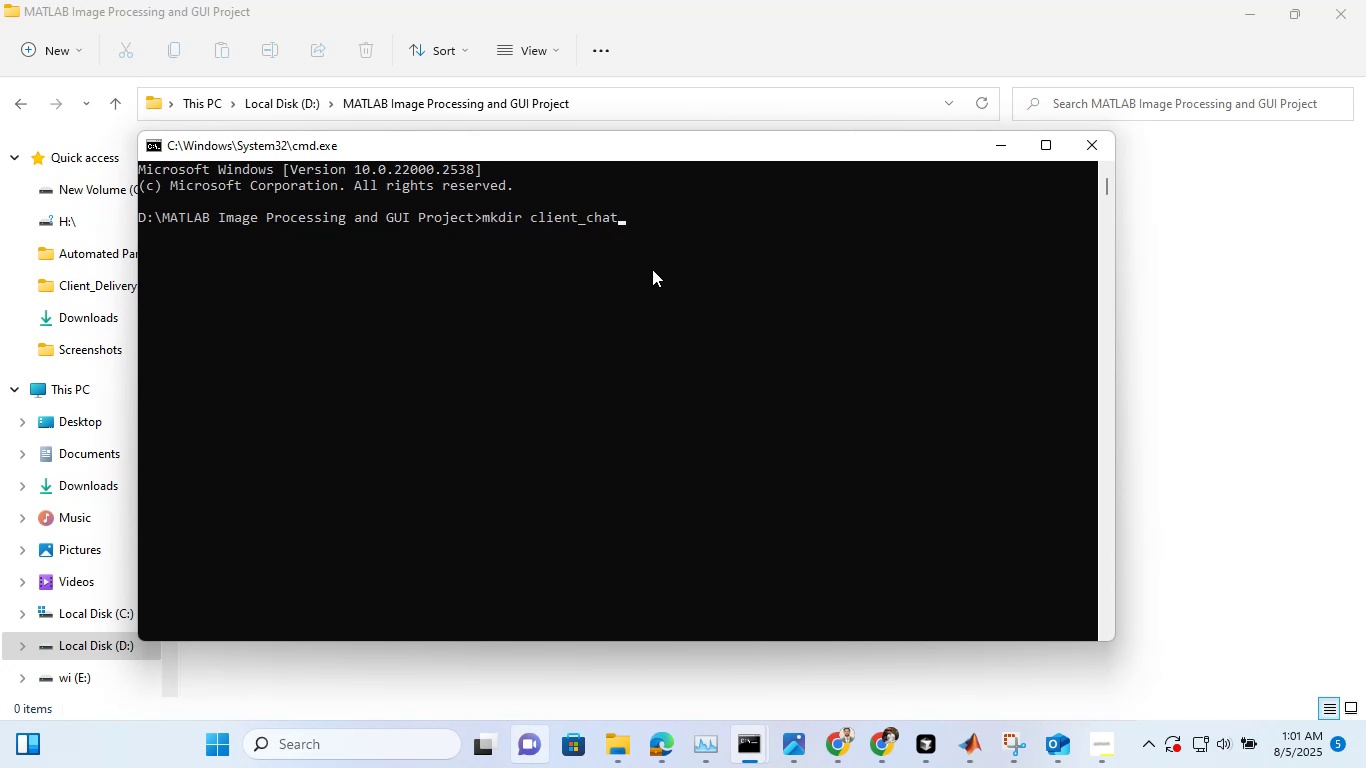 
key(Enter)
 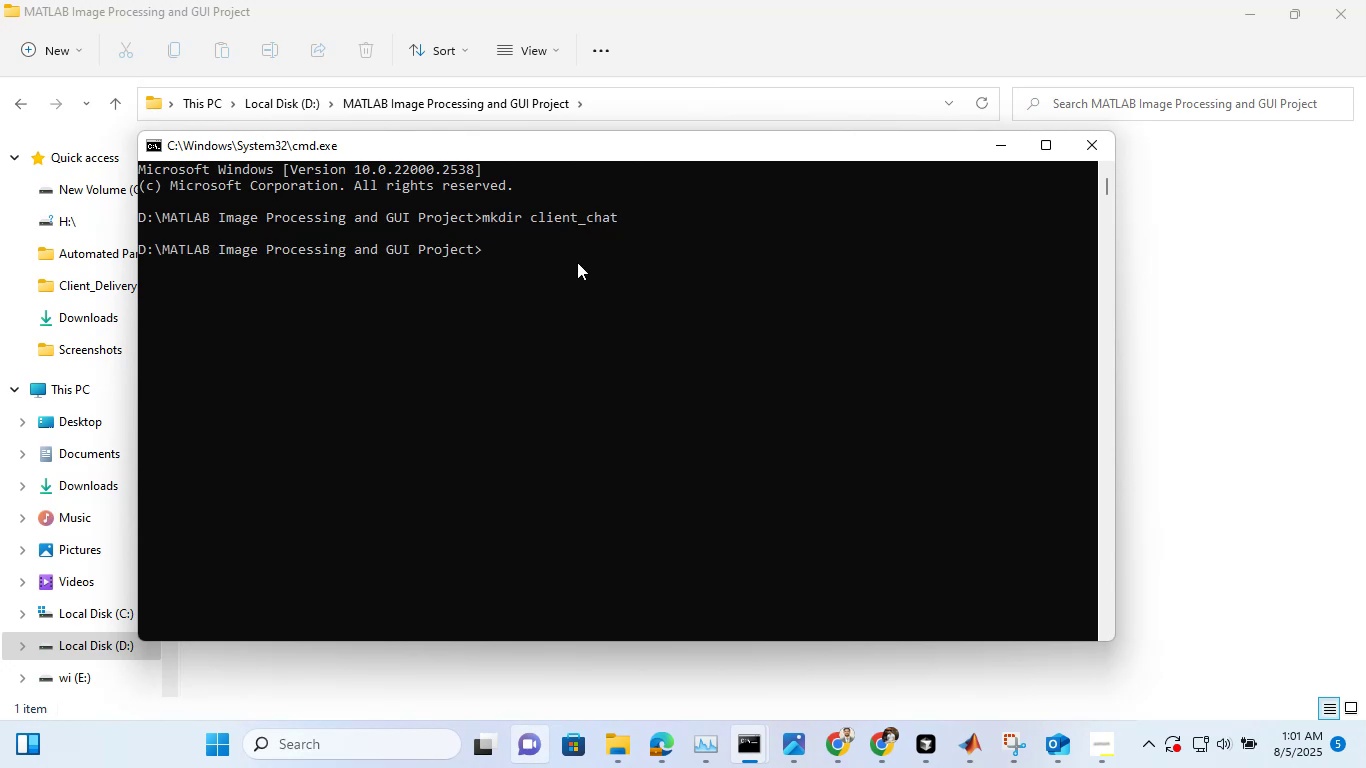 
type(cd client_chat)
 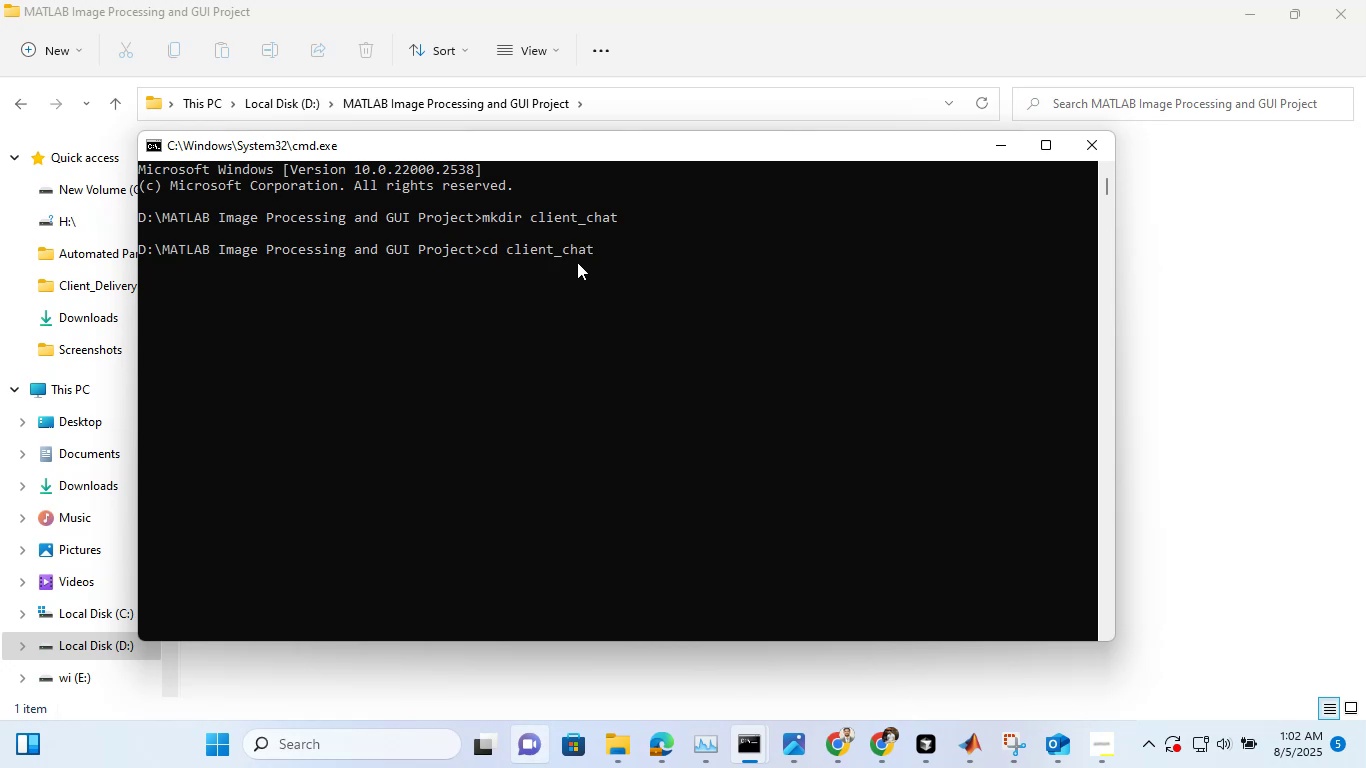 
key(Enter)
 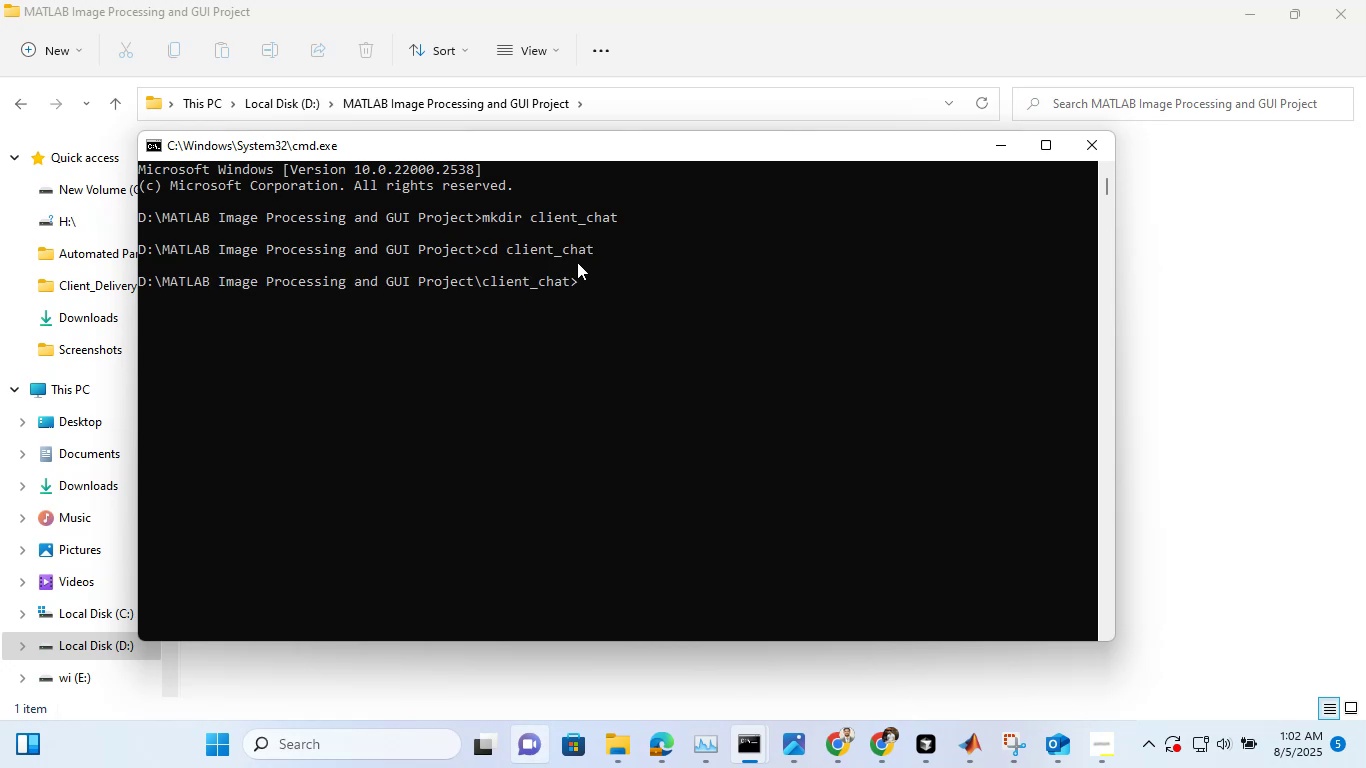 
type(open notepad)
 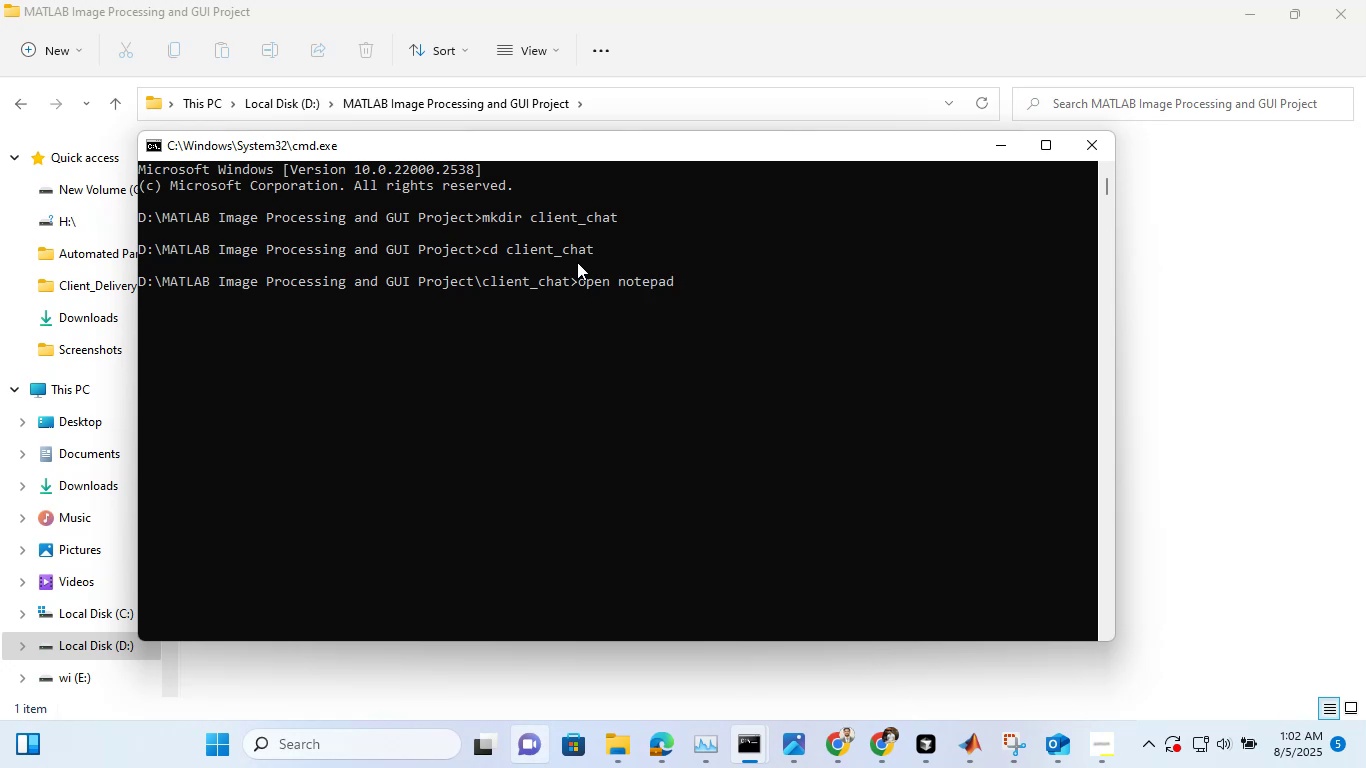 
key(Enter)
 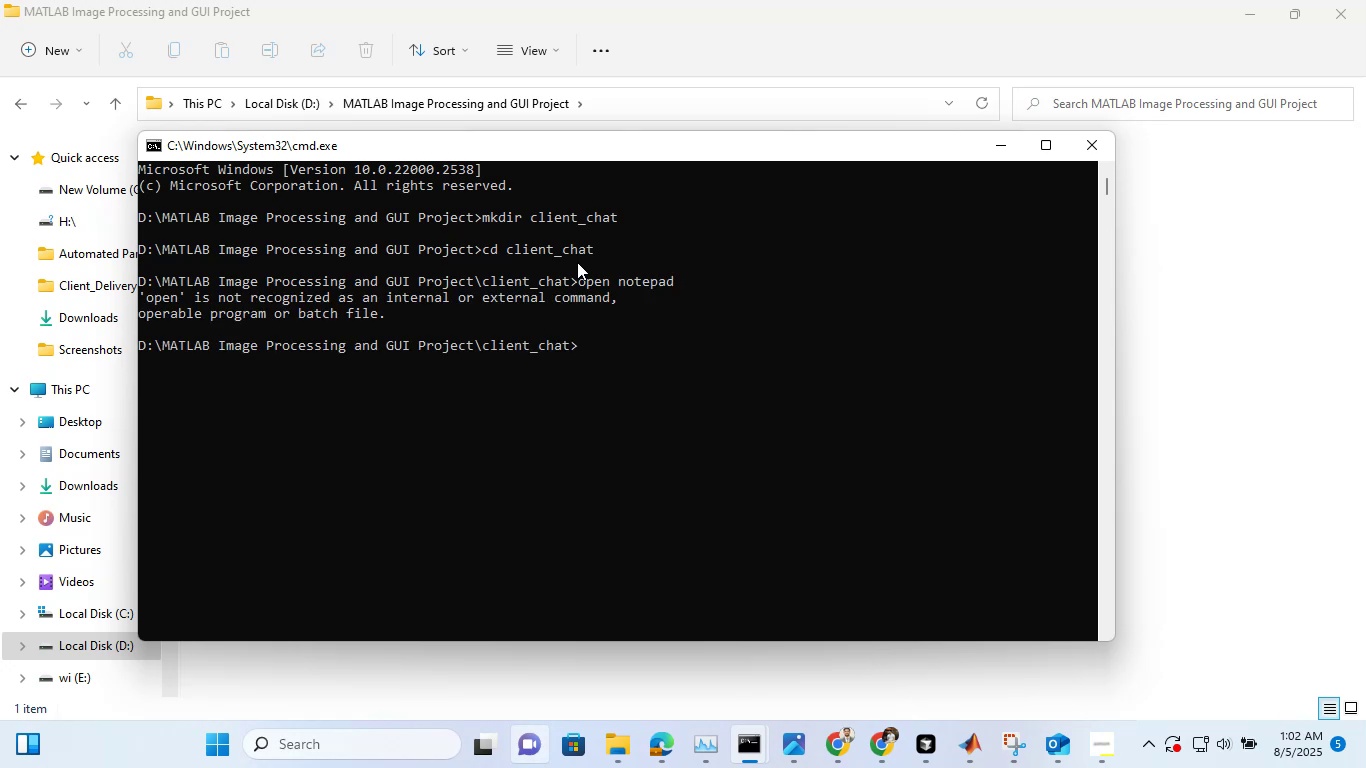 
type(notpade)
key(Backspace)
 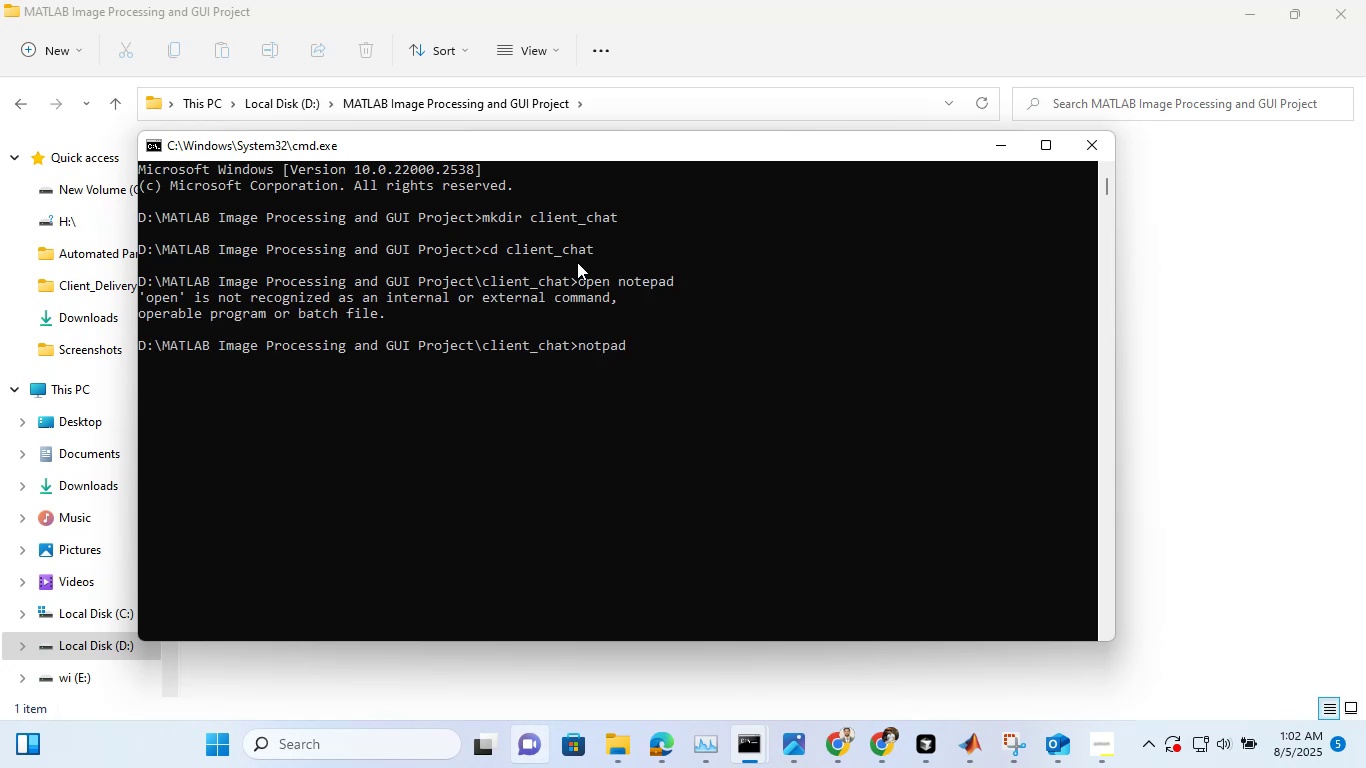 
key(Enter)
 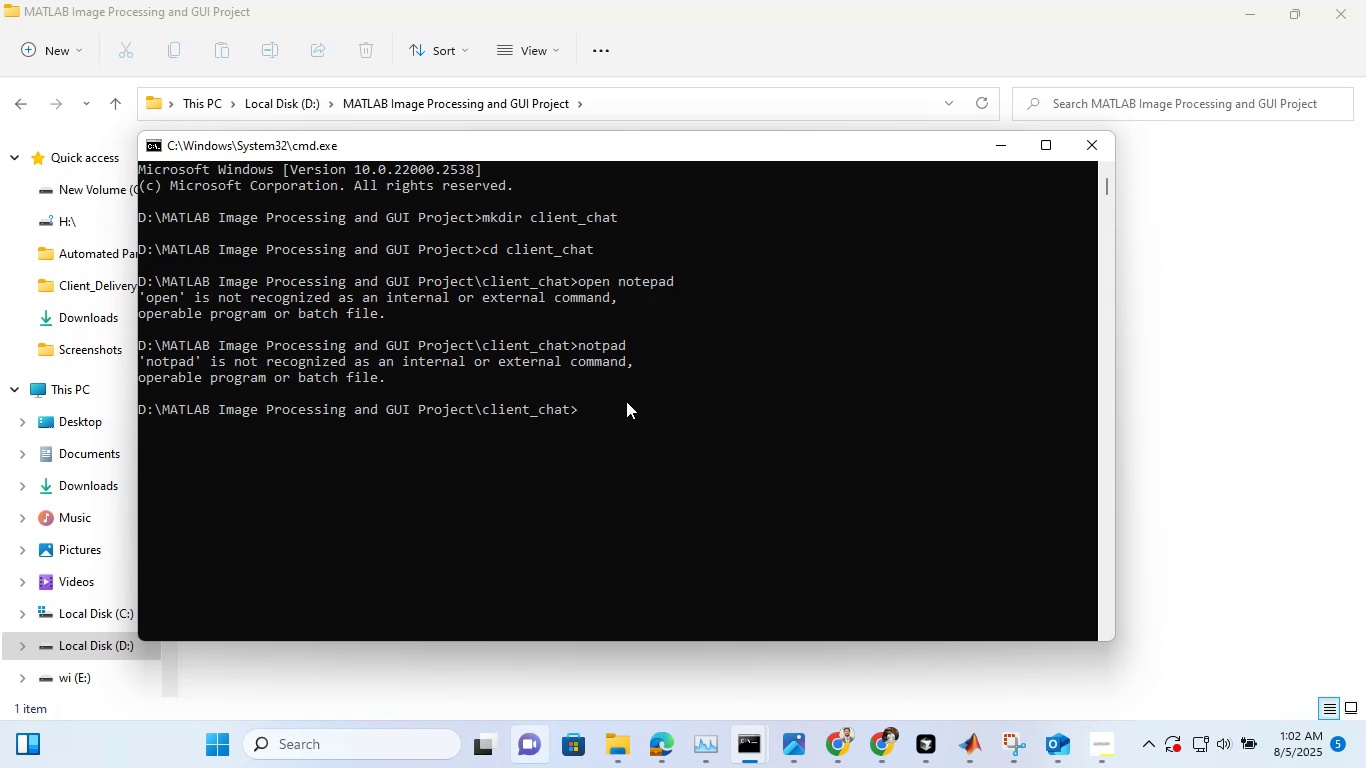 
type(cls)
 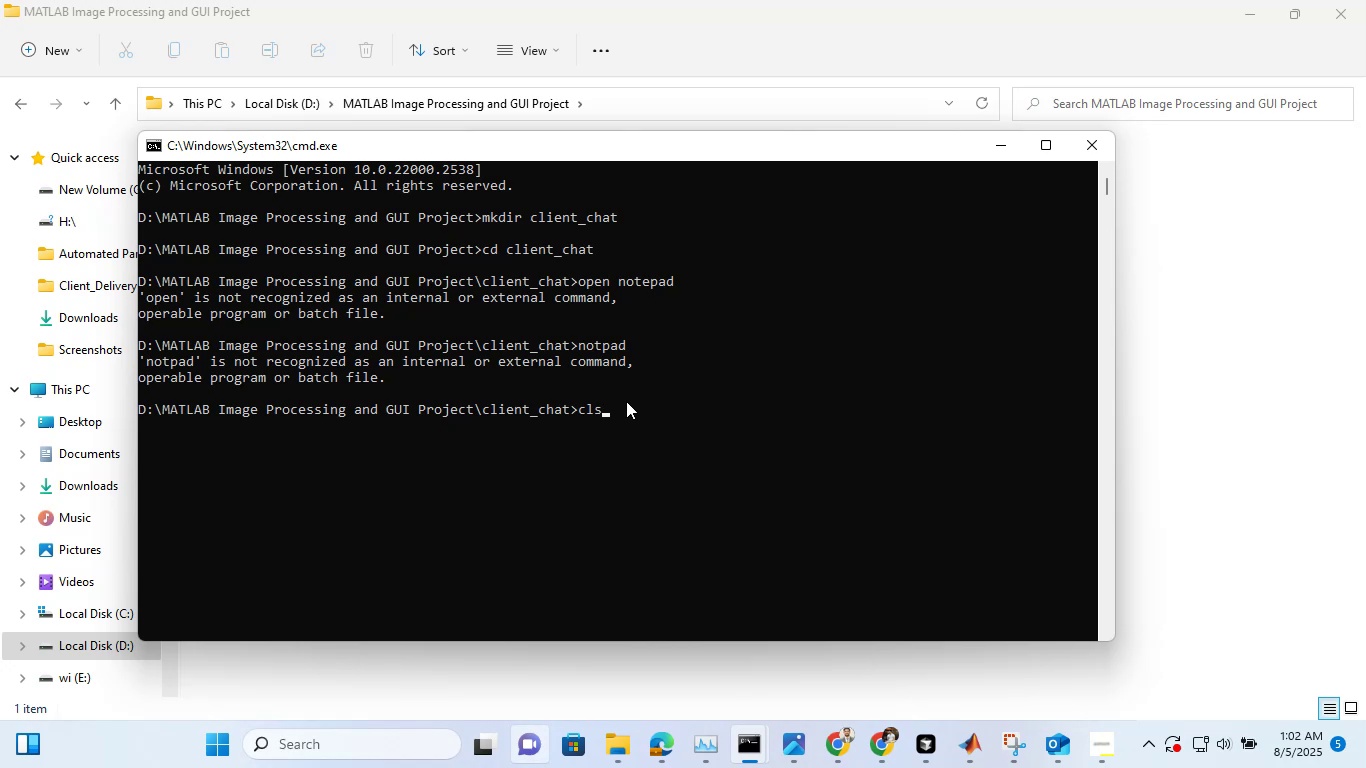 
key(Enter)
 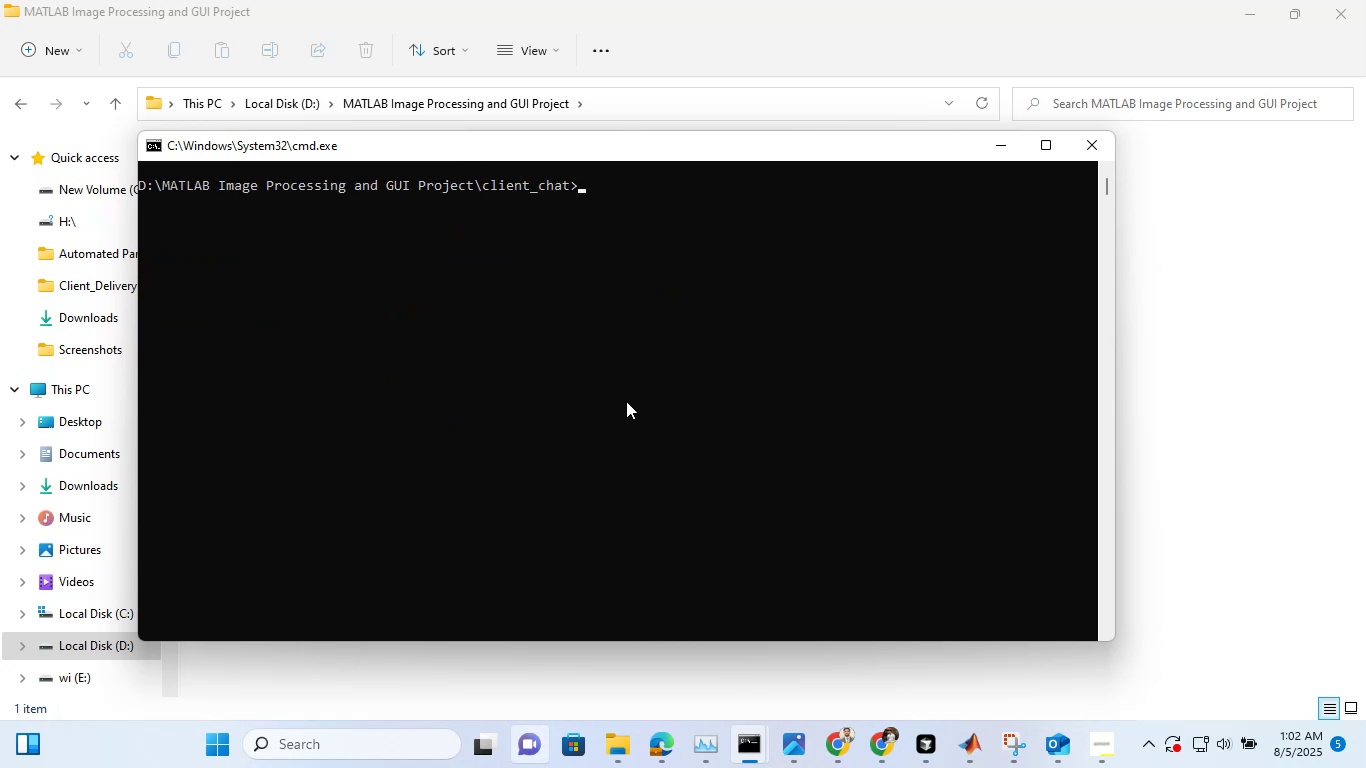 
type(stay)
key(Backspace)
type(rt notepad)
 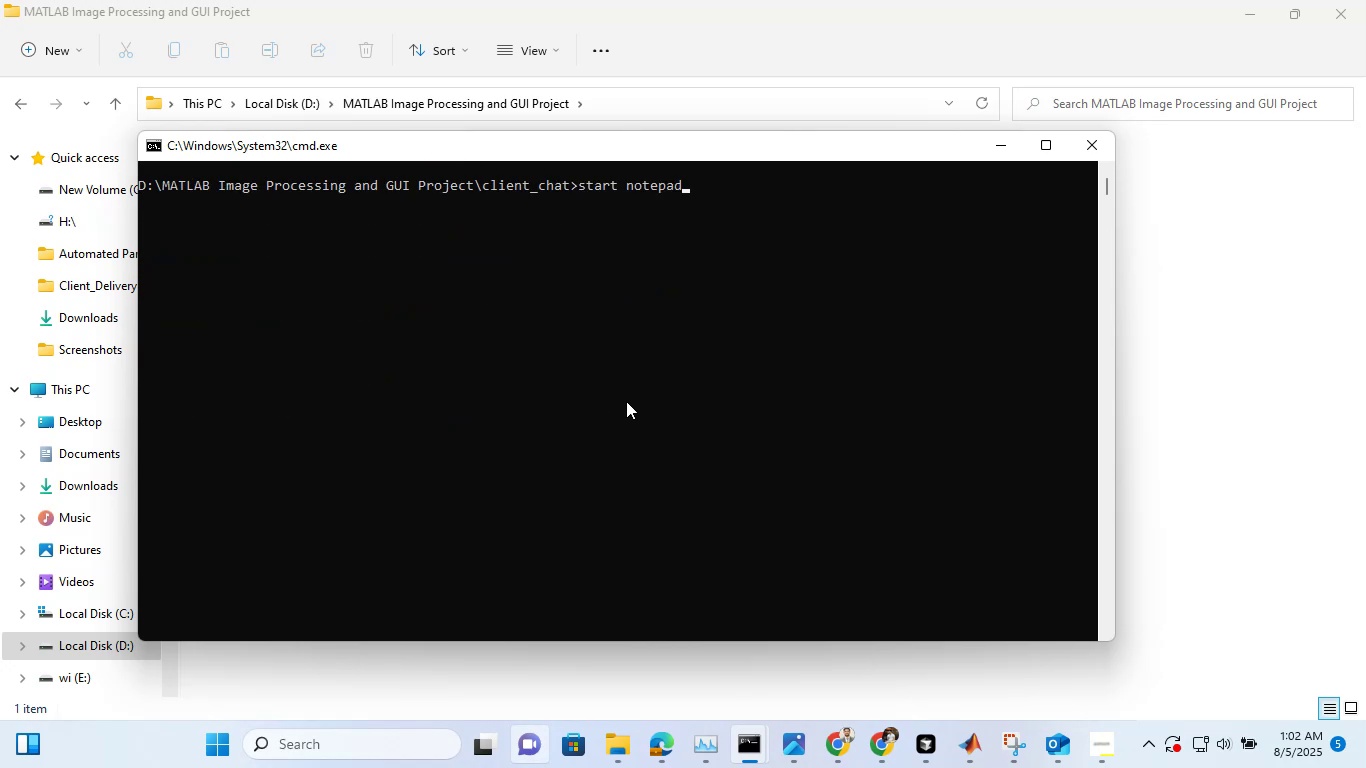 
key(Enter)
 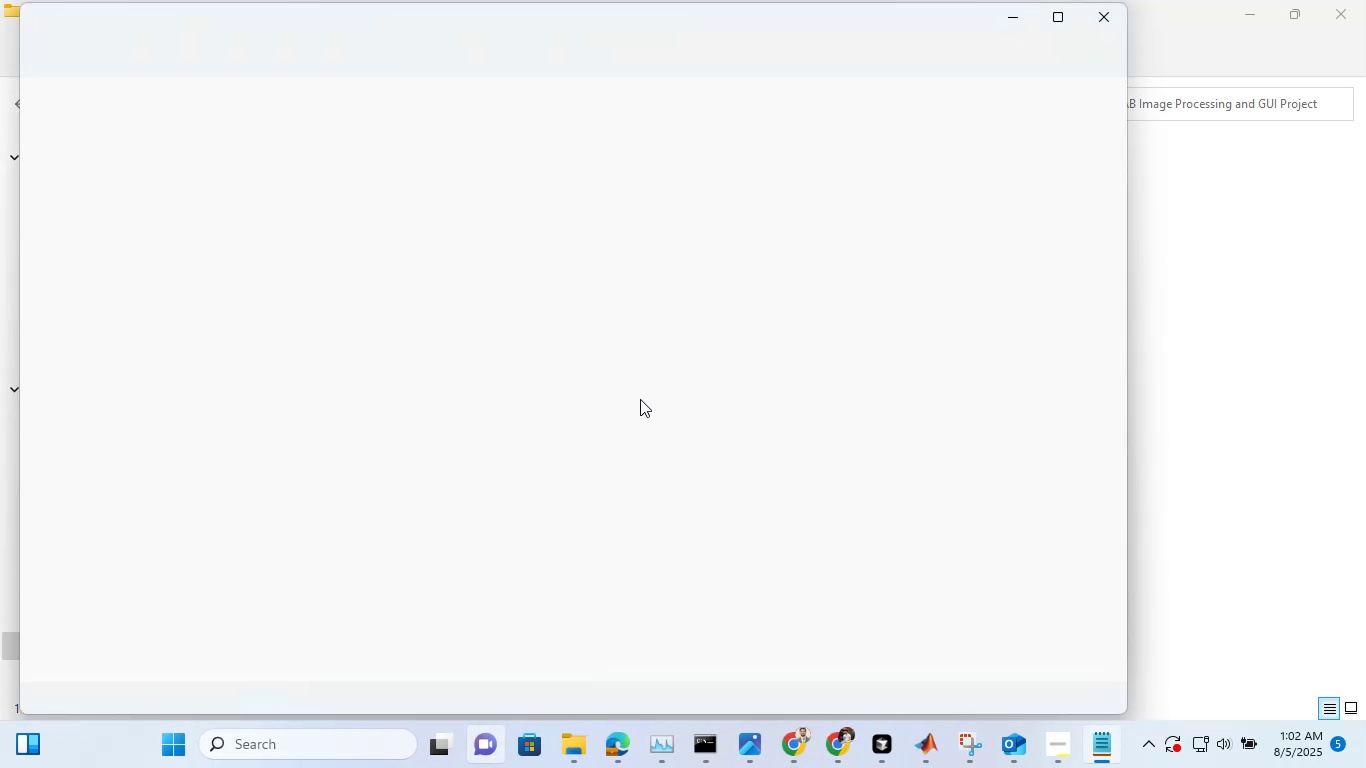 
wait(6.16)
 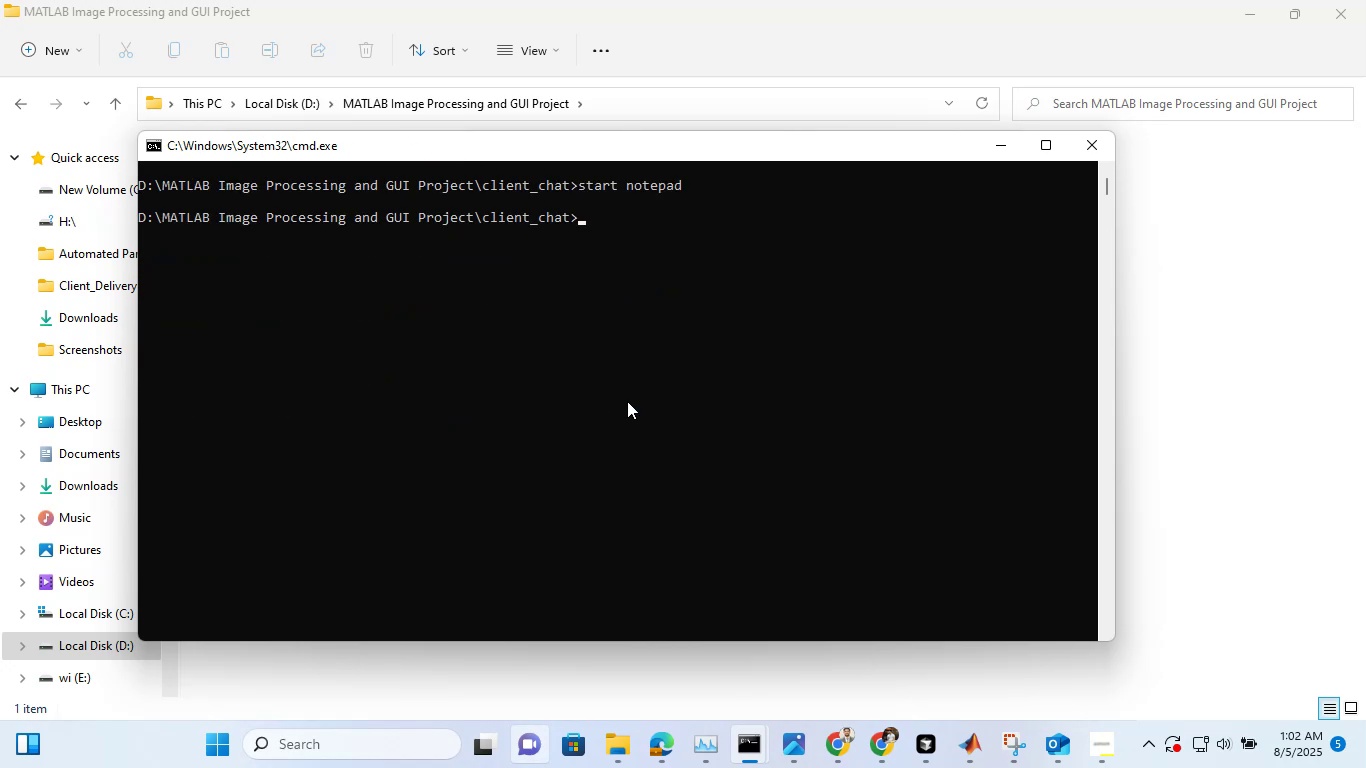 
left_click([719, 368])
 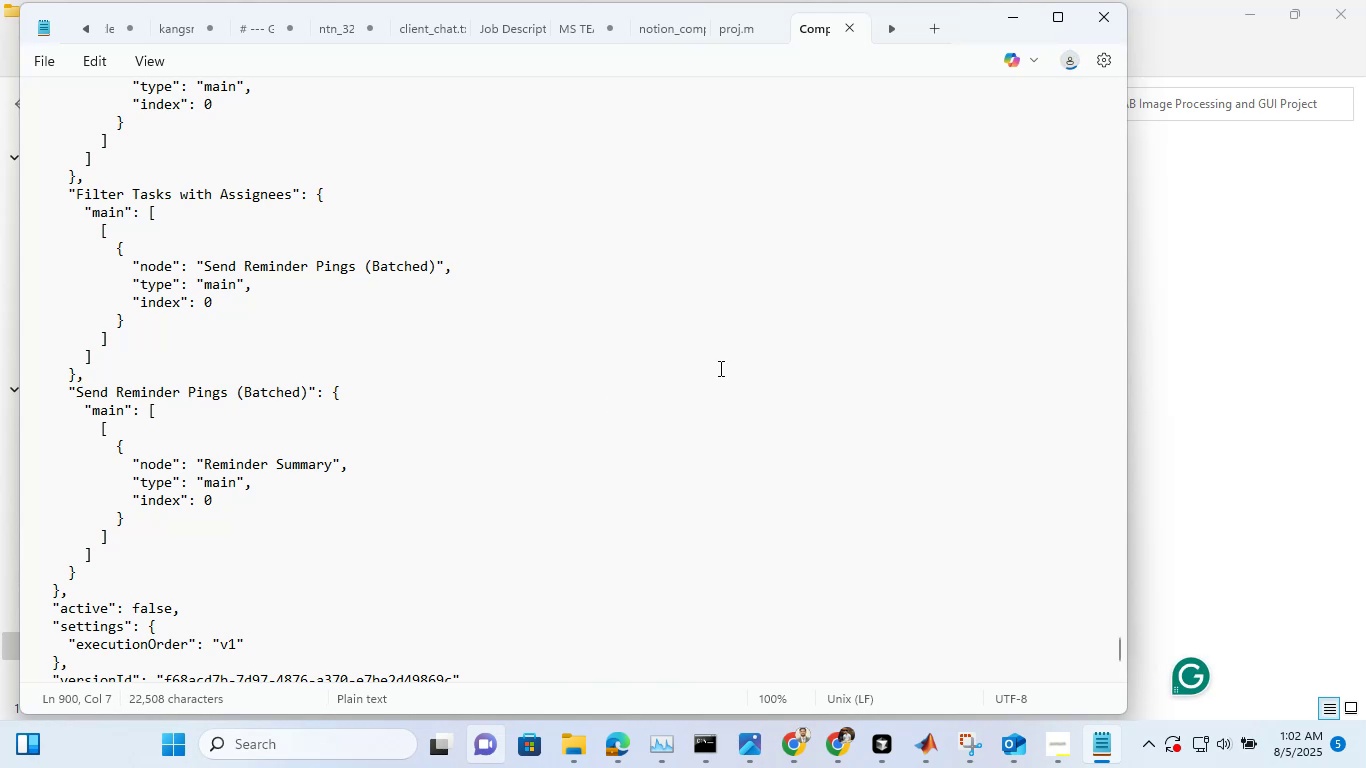 
key(Control+N)
 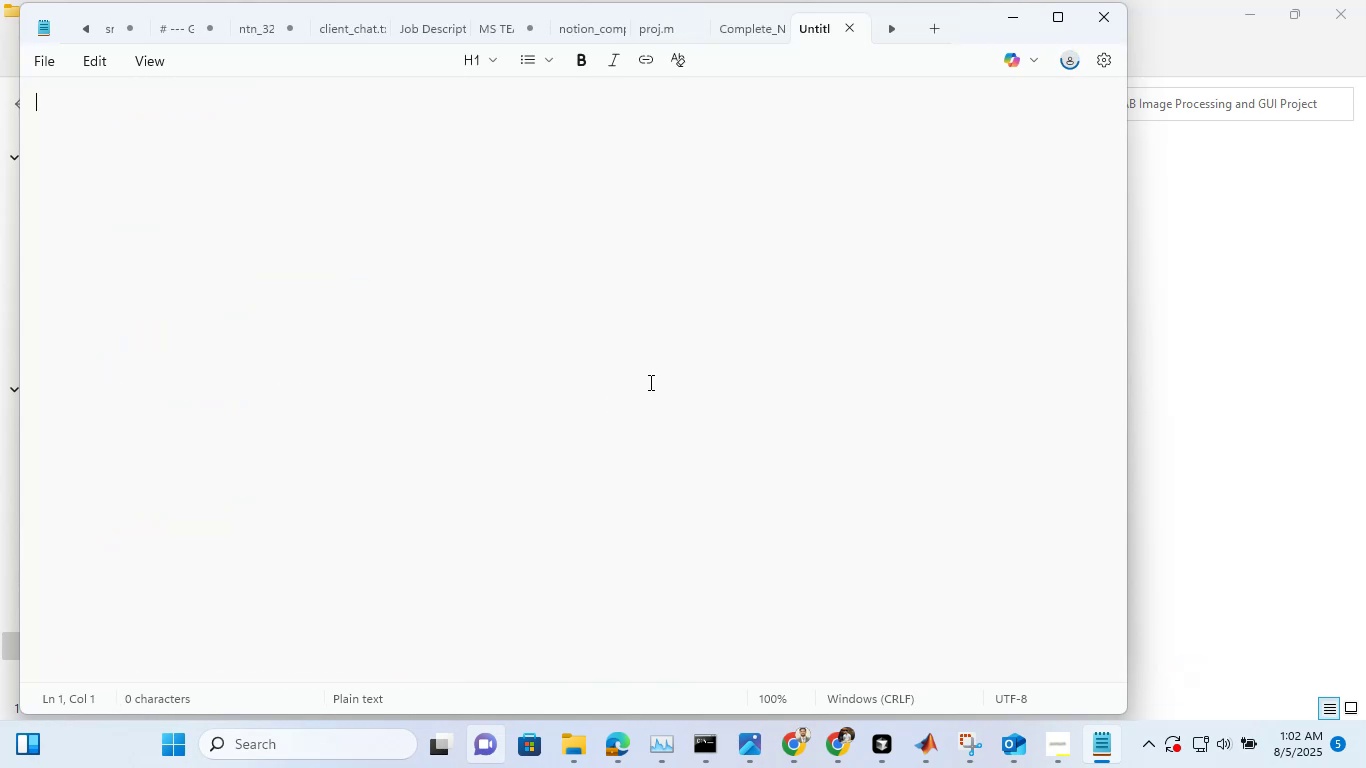 
left_click([740, 351])
 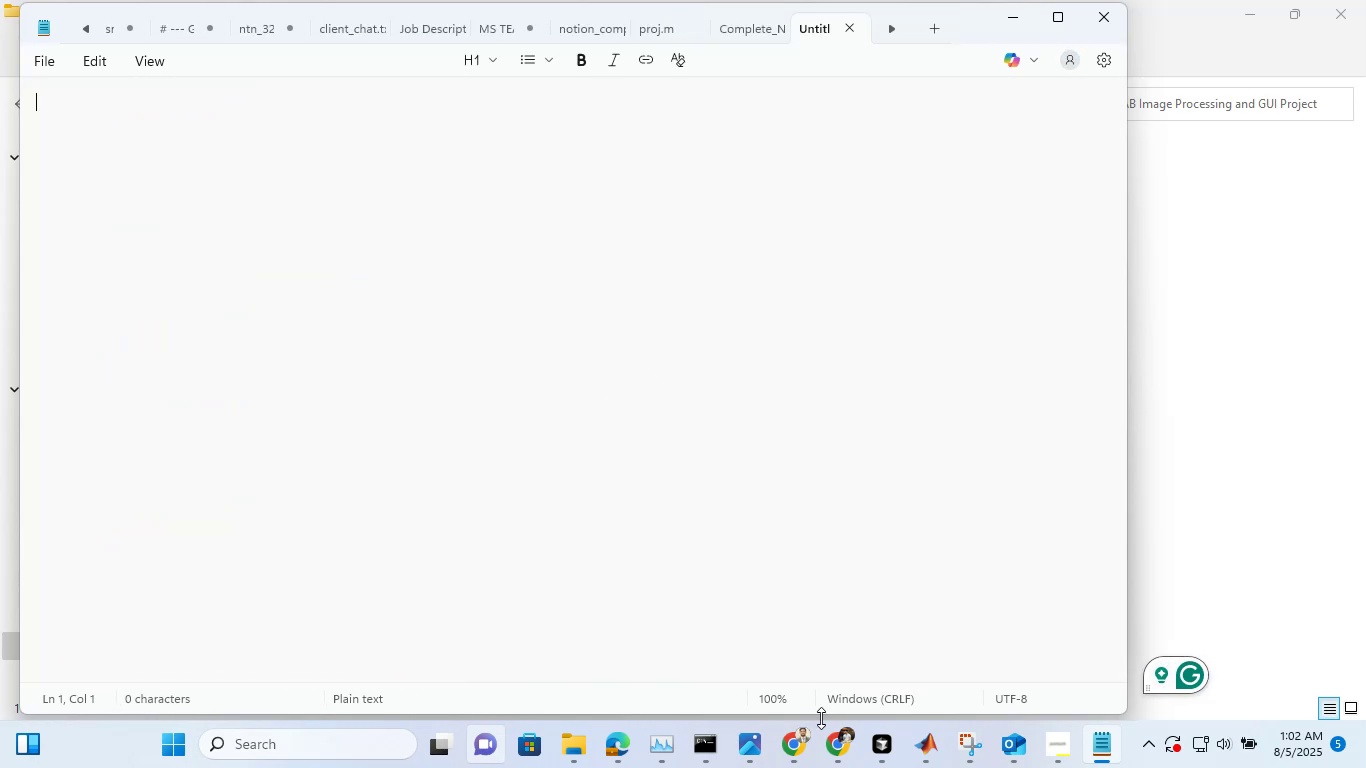 
left_click([841, 739])
 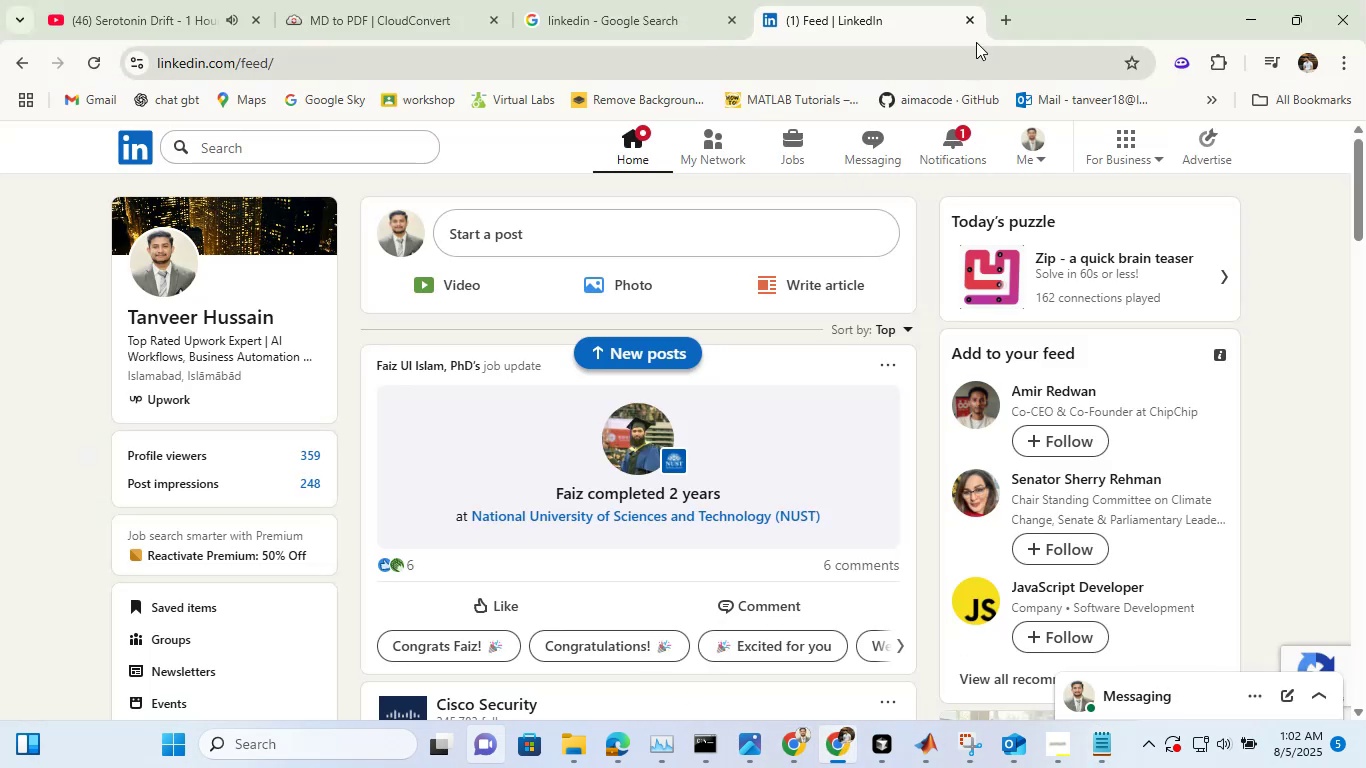 
left_click([975, 23])
 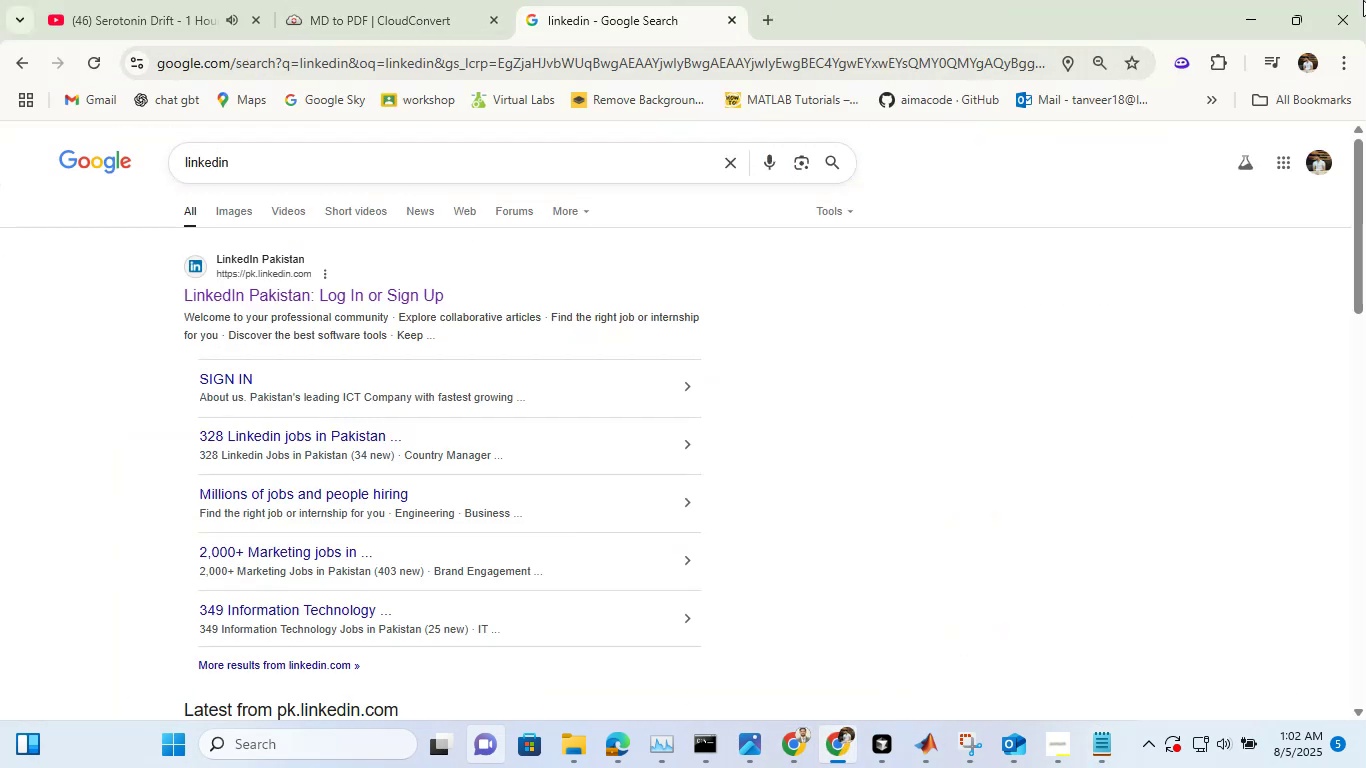 
left_click([1365, 0])
 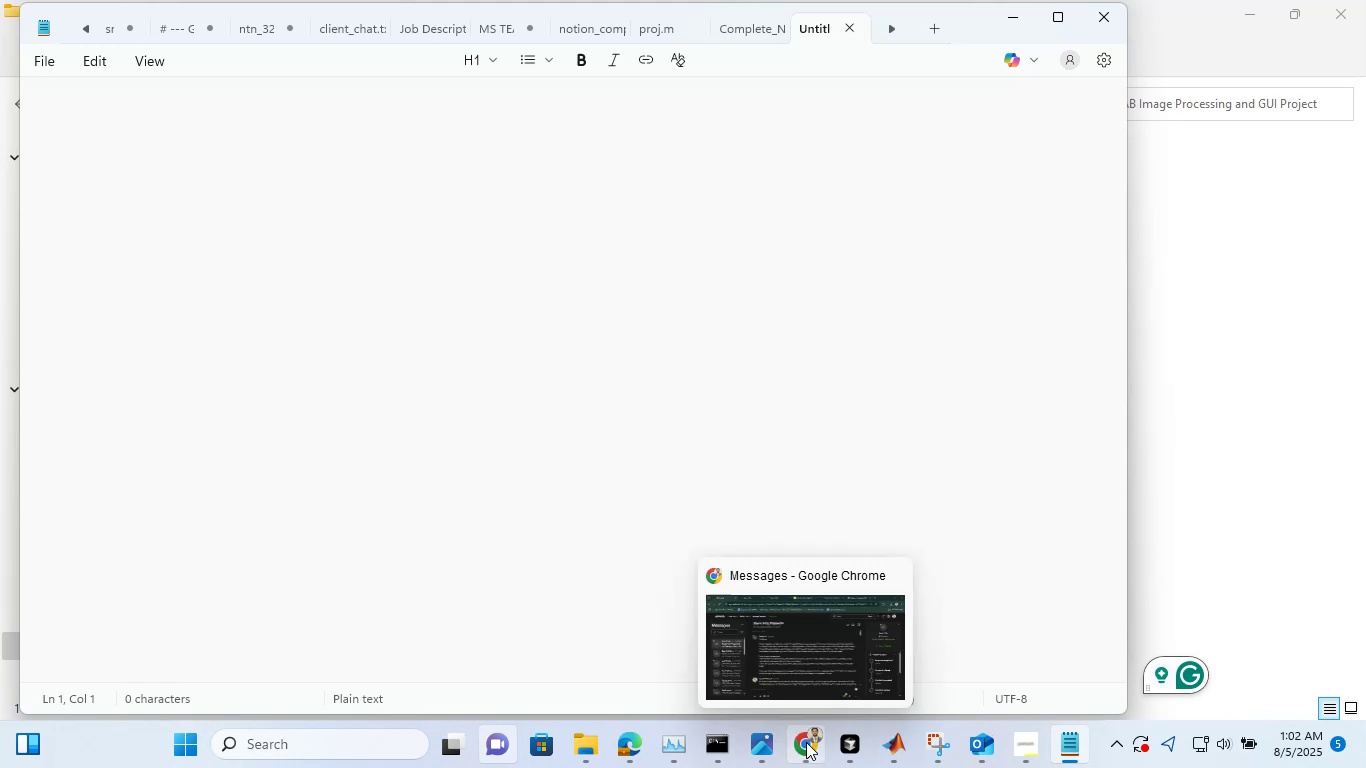 
left_click([799, 656])
 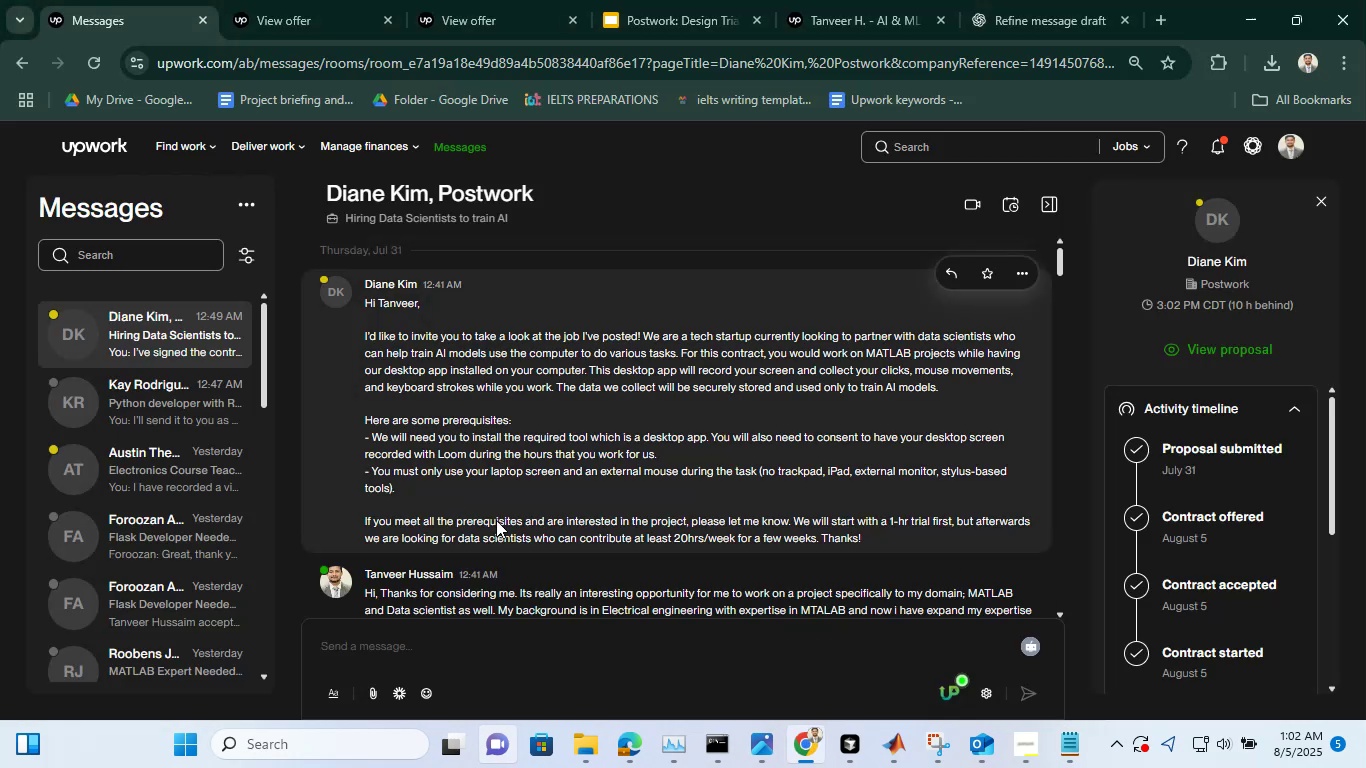 
scroll: coordinate [582, 493], scroll_direction: down, amount: 4.0
 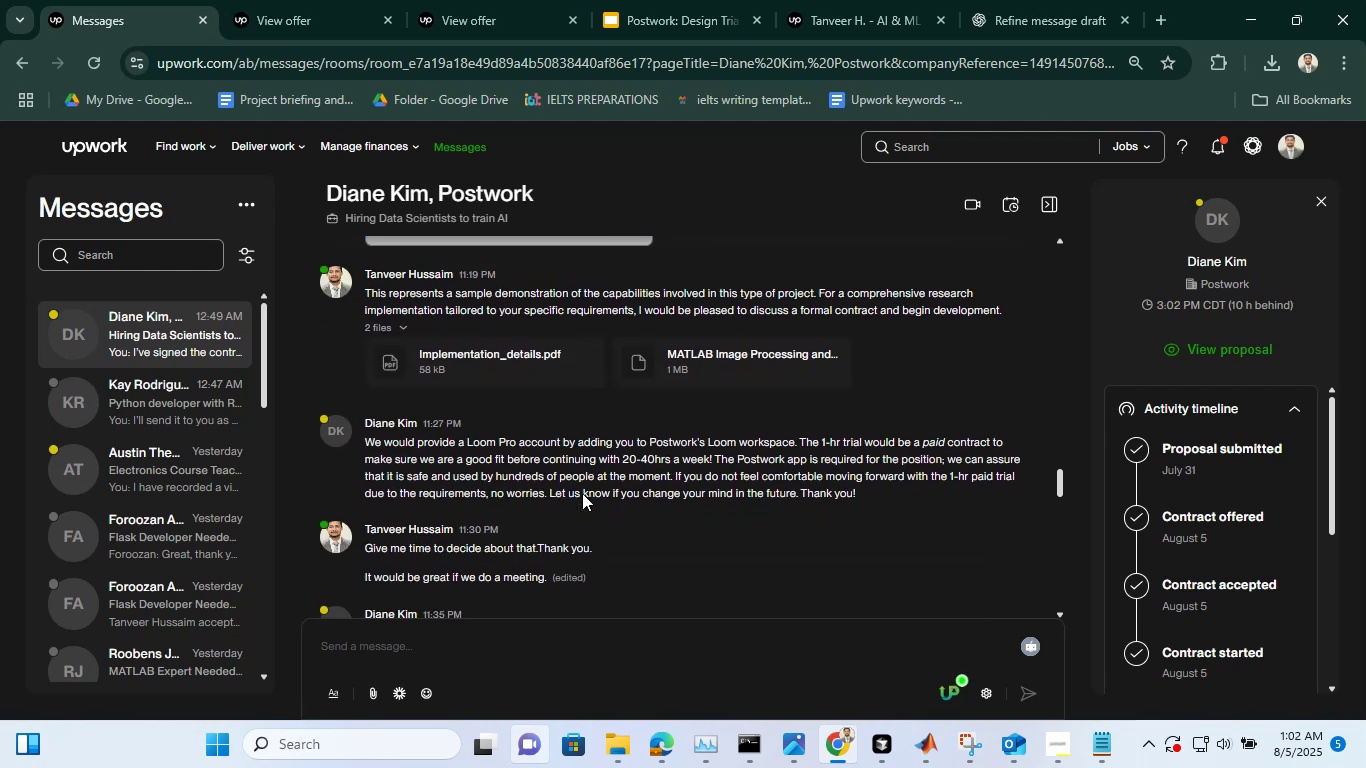 
scroll: coordinate [582, 493], scroll_direction: up, amount: 30.0
 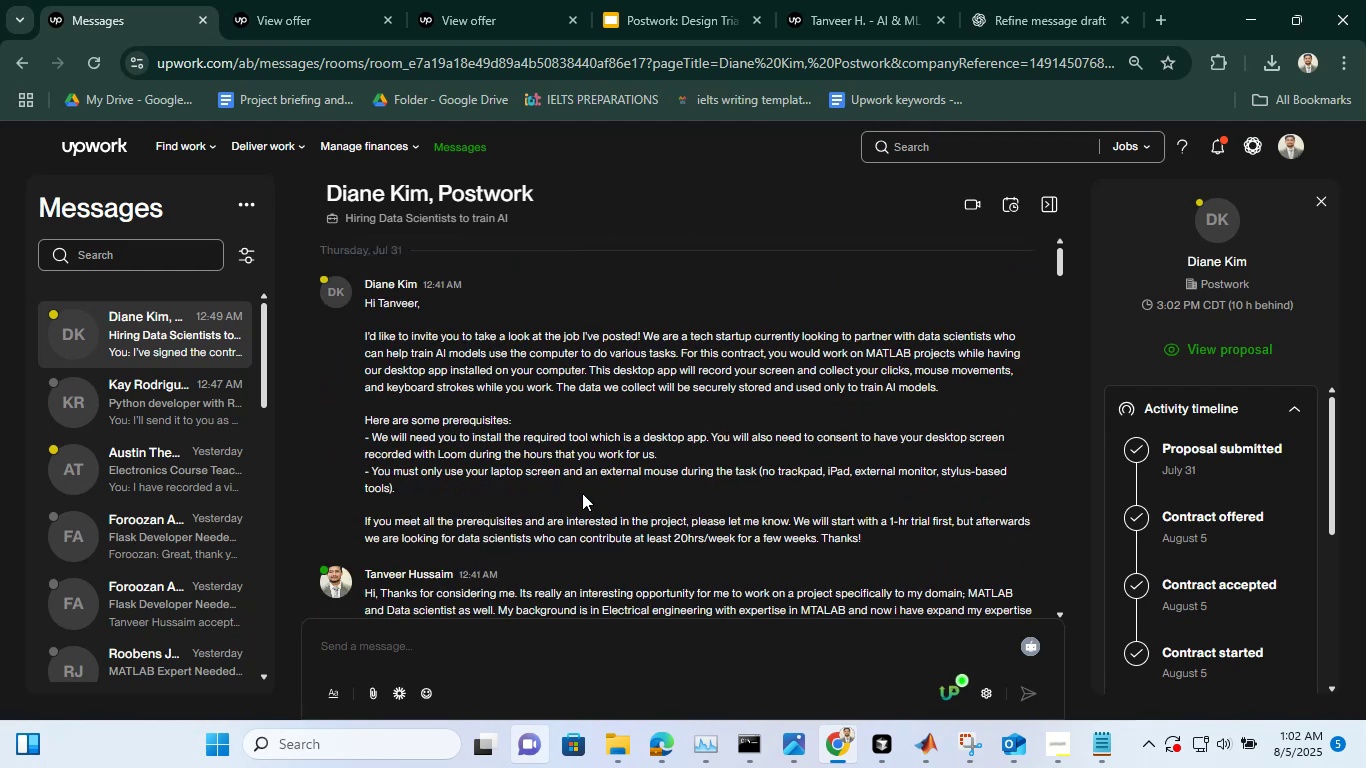 
scroll: coordinate [582, 493], scroll_direction: down, amount: 5.0
 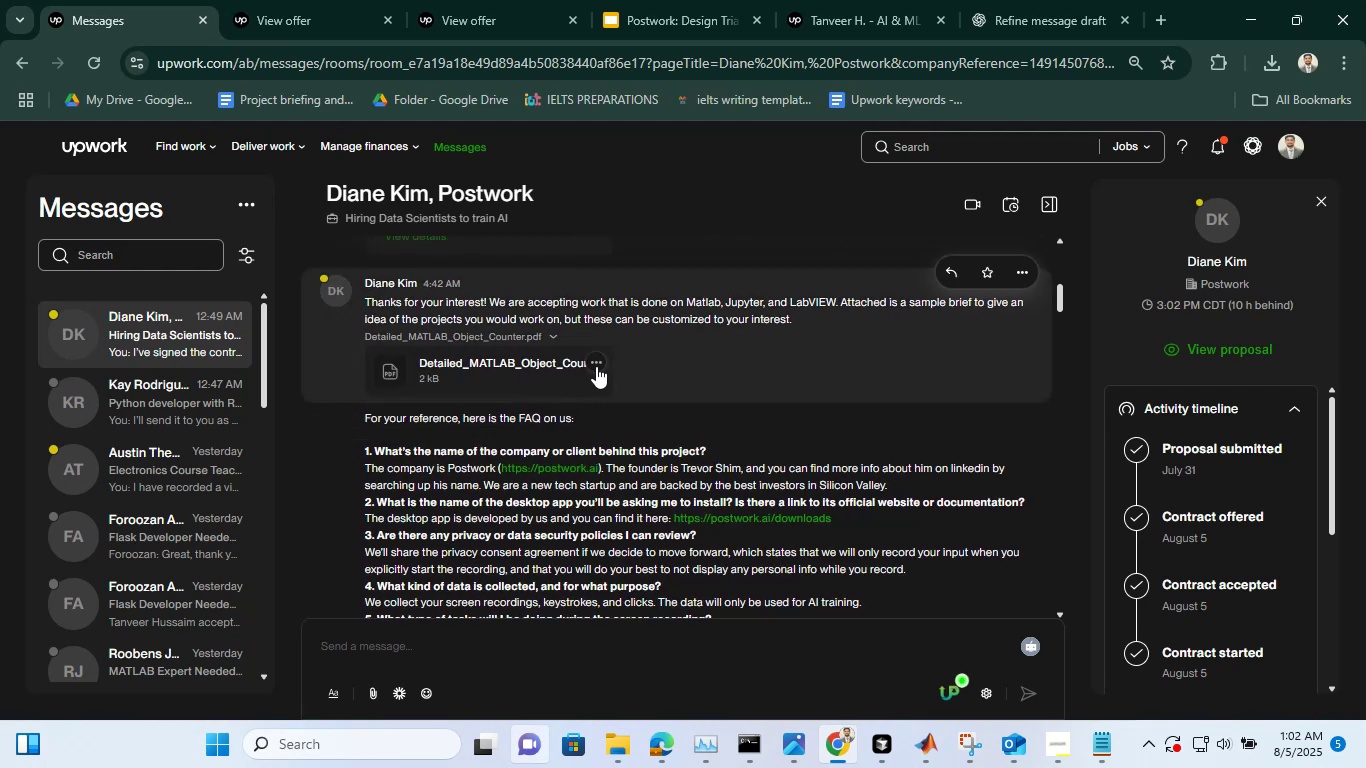 
left_click([596, 363])
 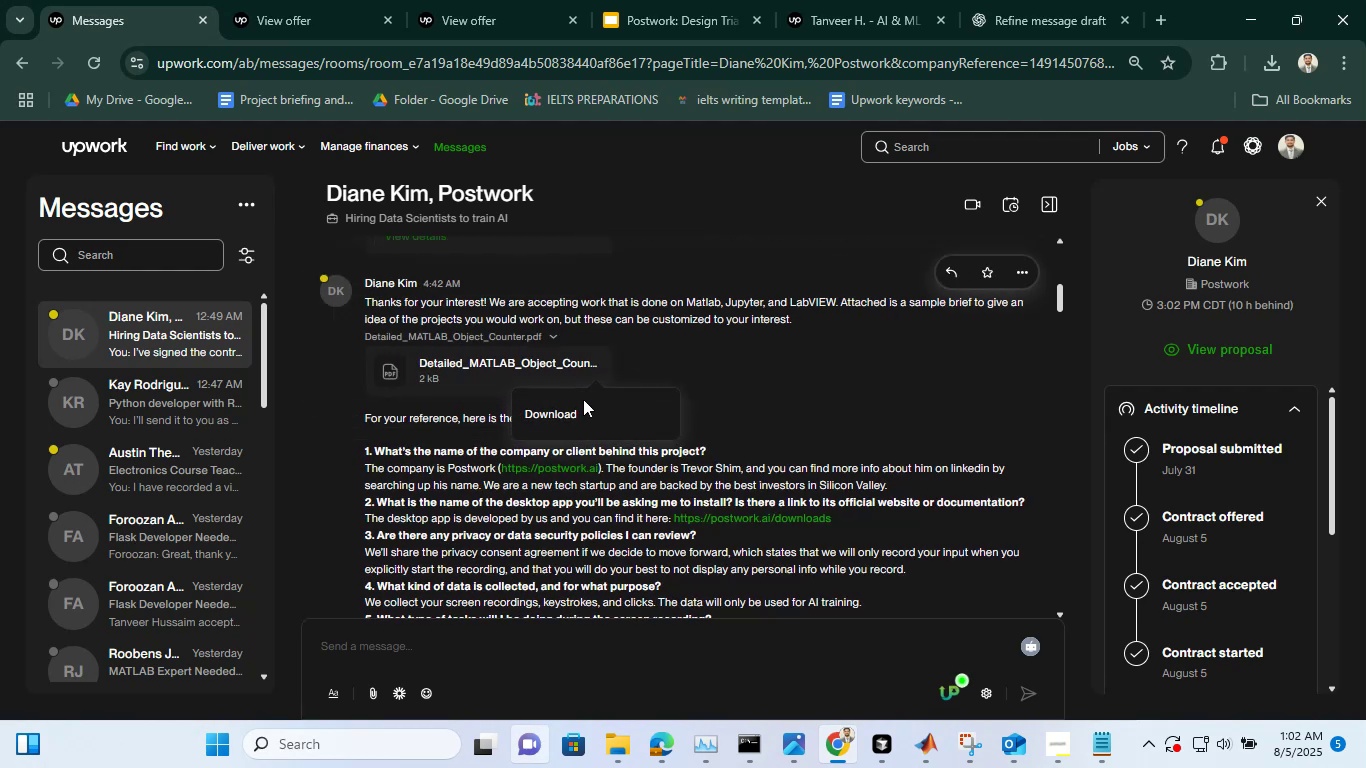 
left_click([579, 412])
 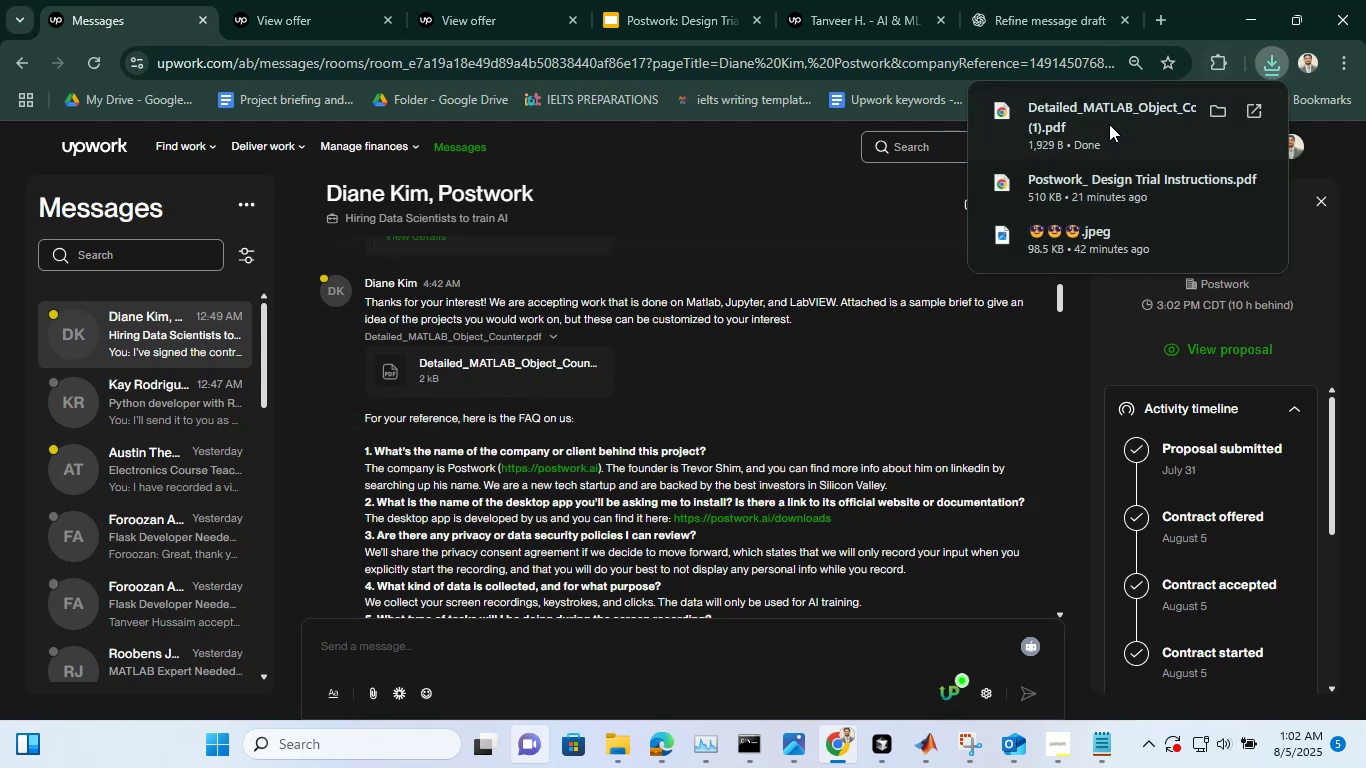 
left_click([1209, 108])
 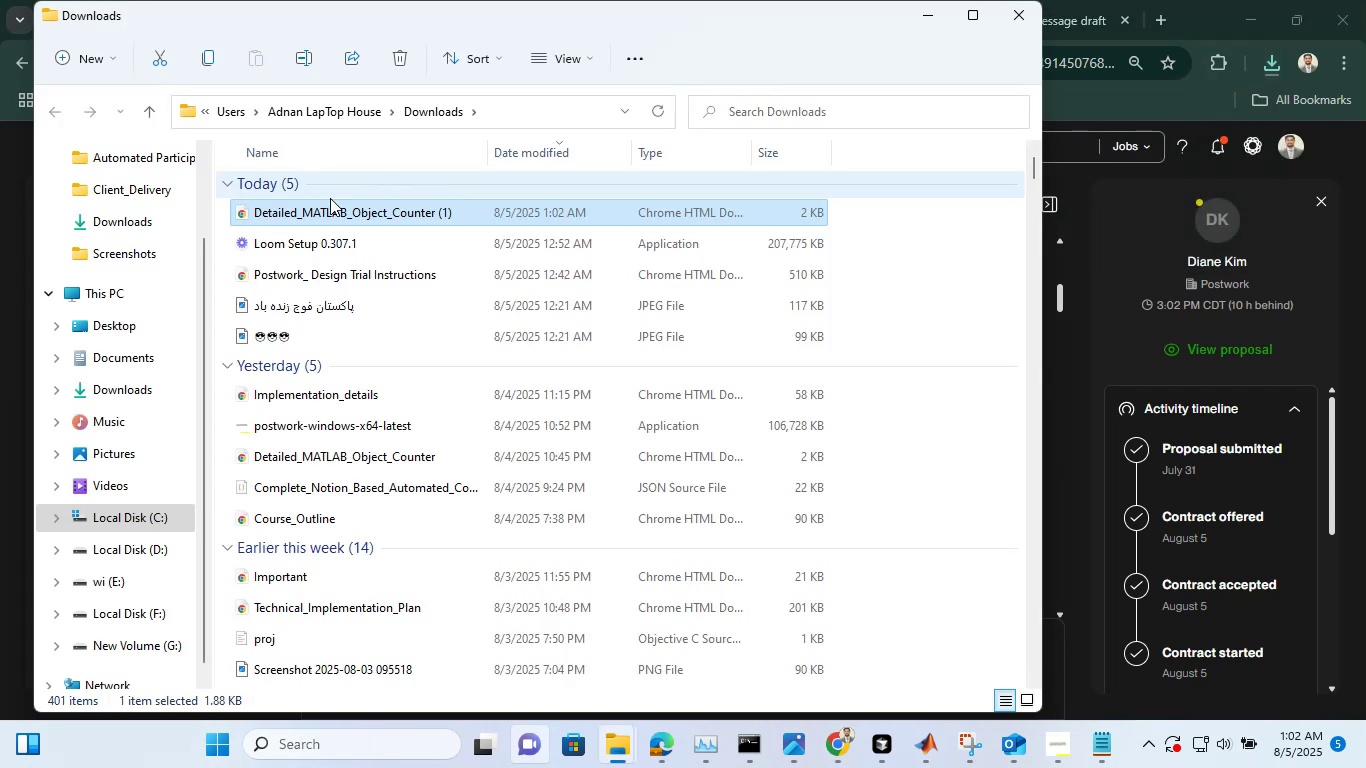 
right_click([356, 210])
 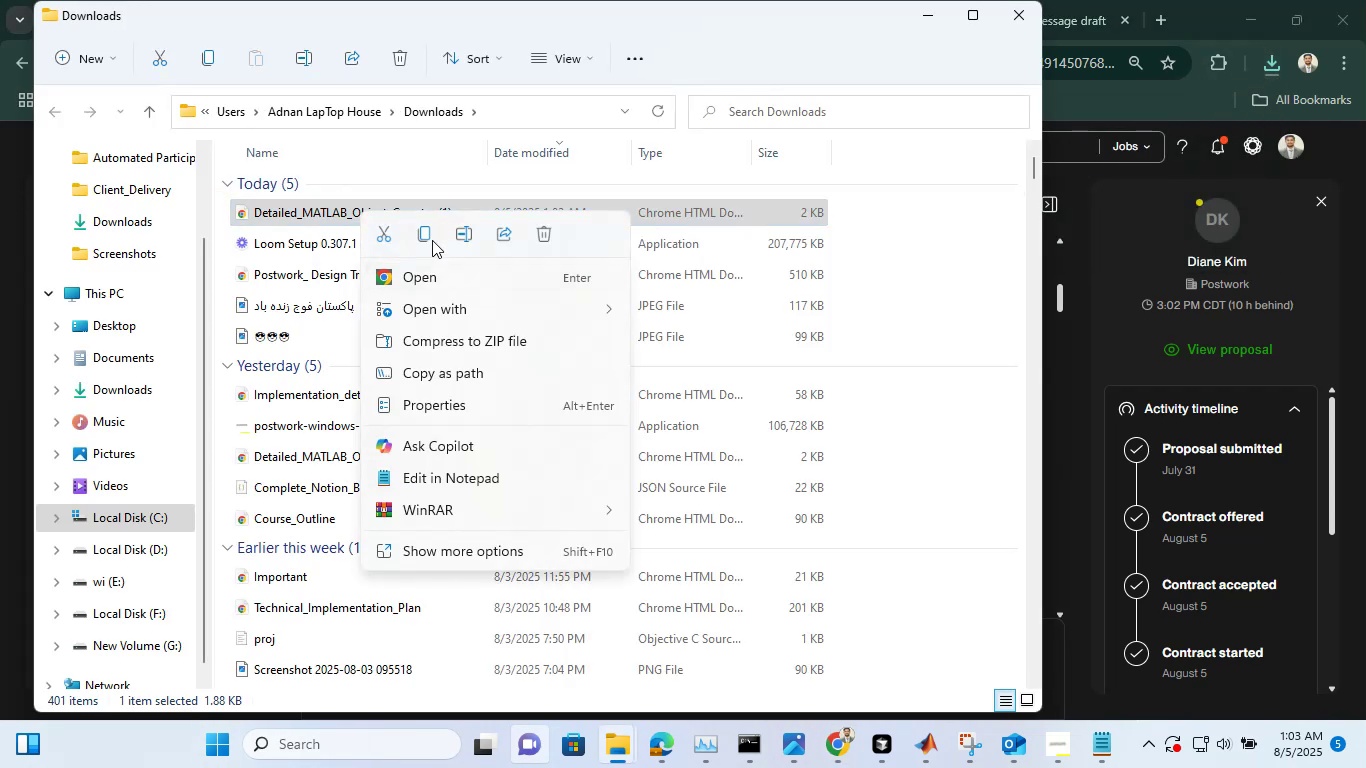 
left_click([432, 239])
 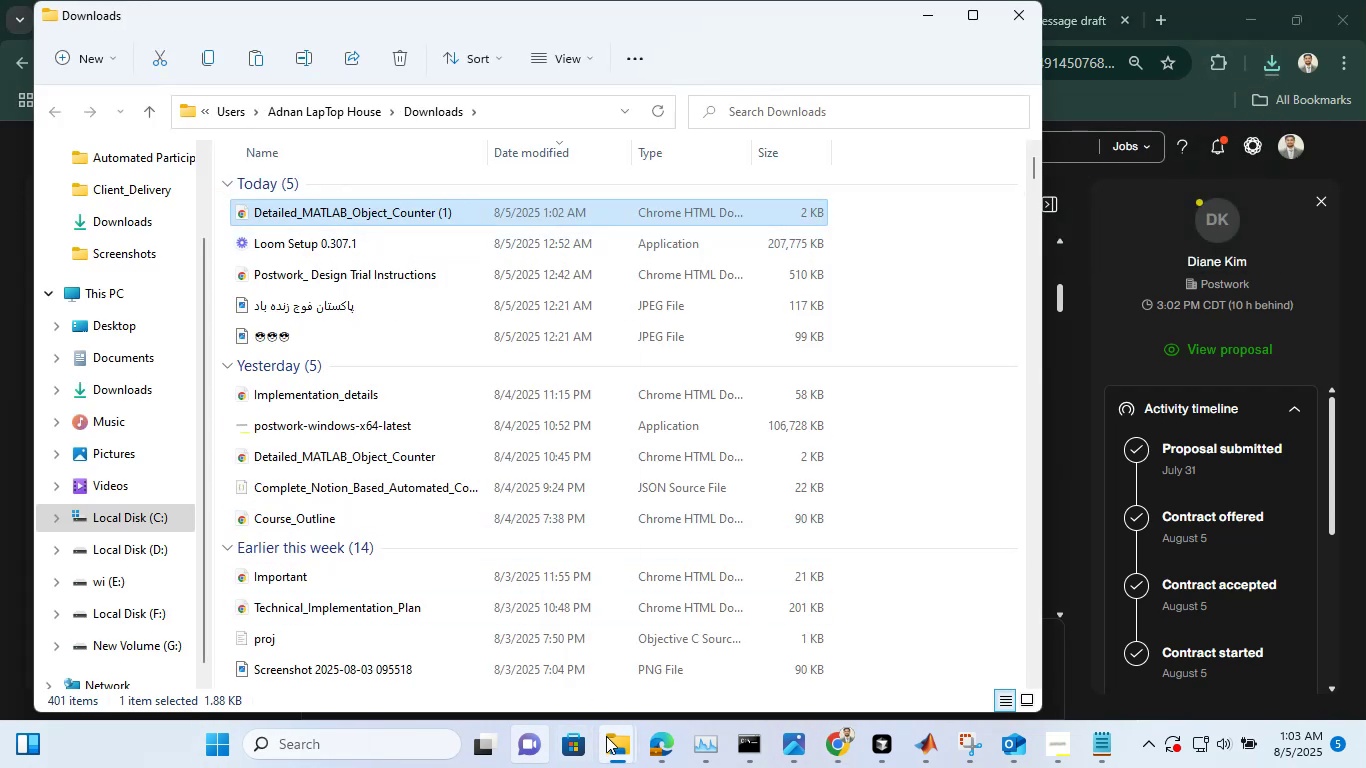 
left_click([611, 746])
 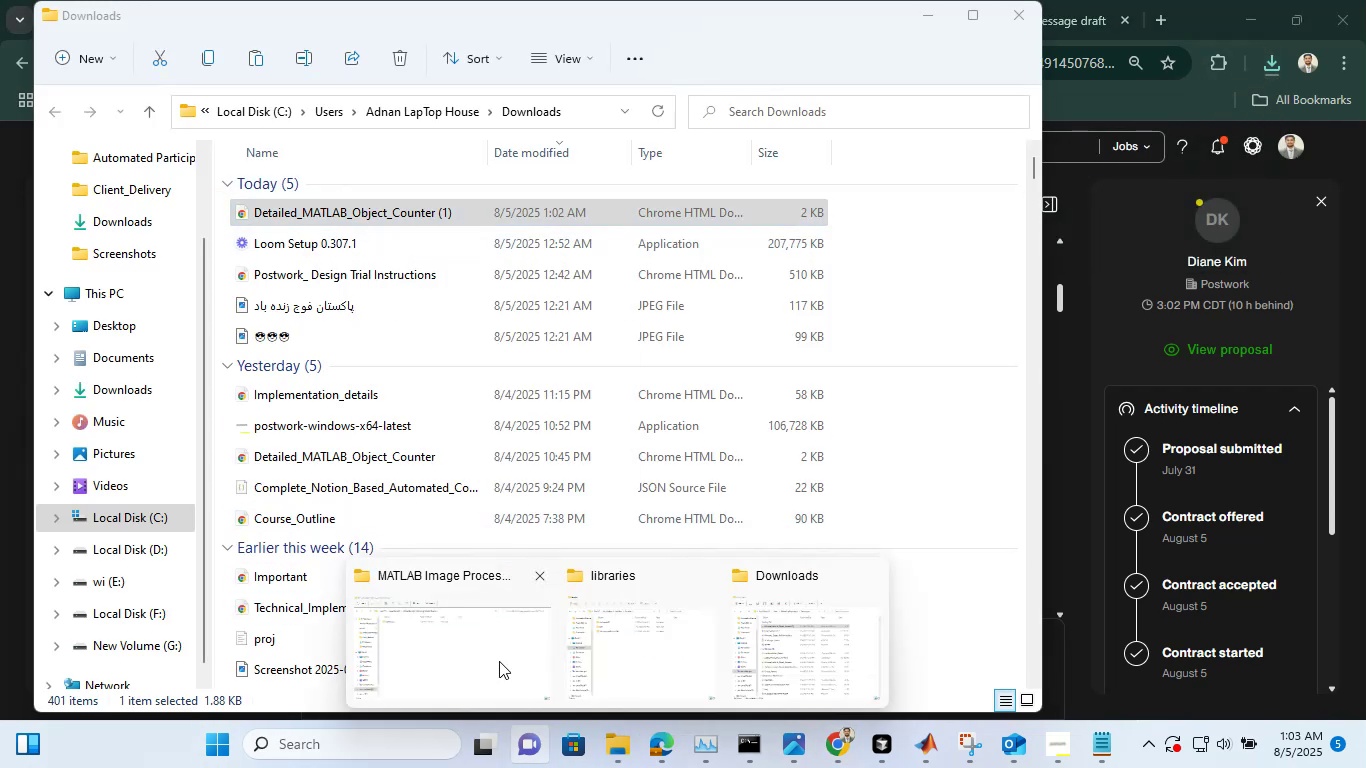 
left_click([499, 661])
 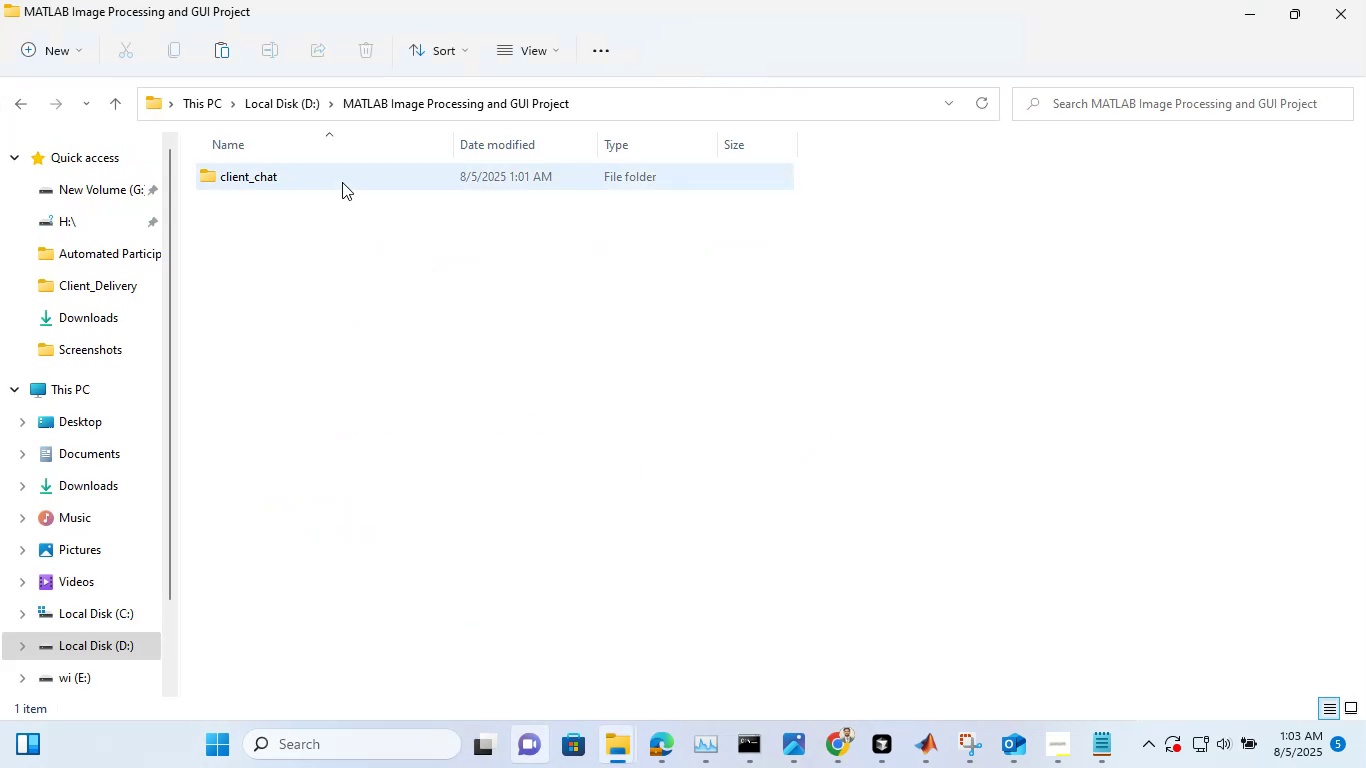 
double_click([342, 182])
 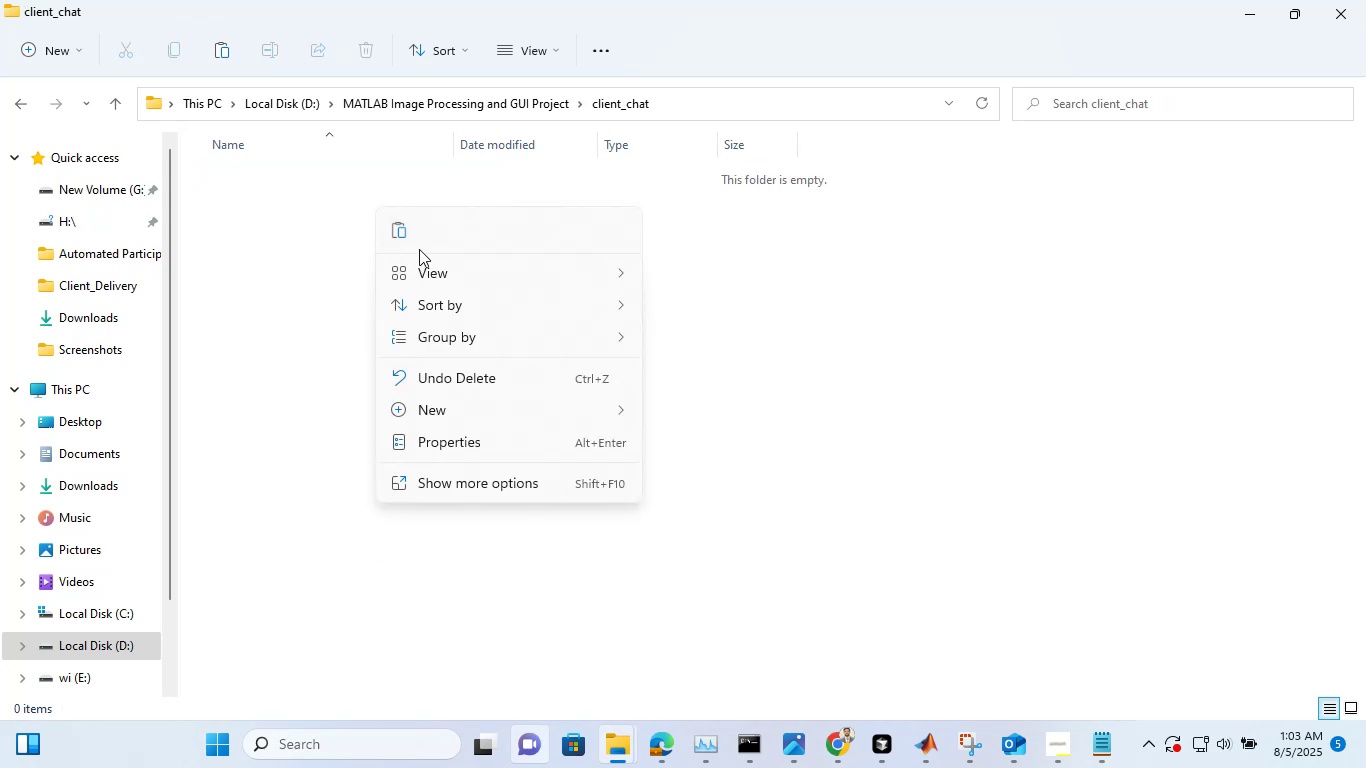 
left_click([398, 219])
 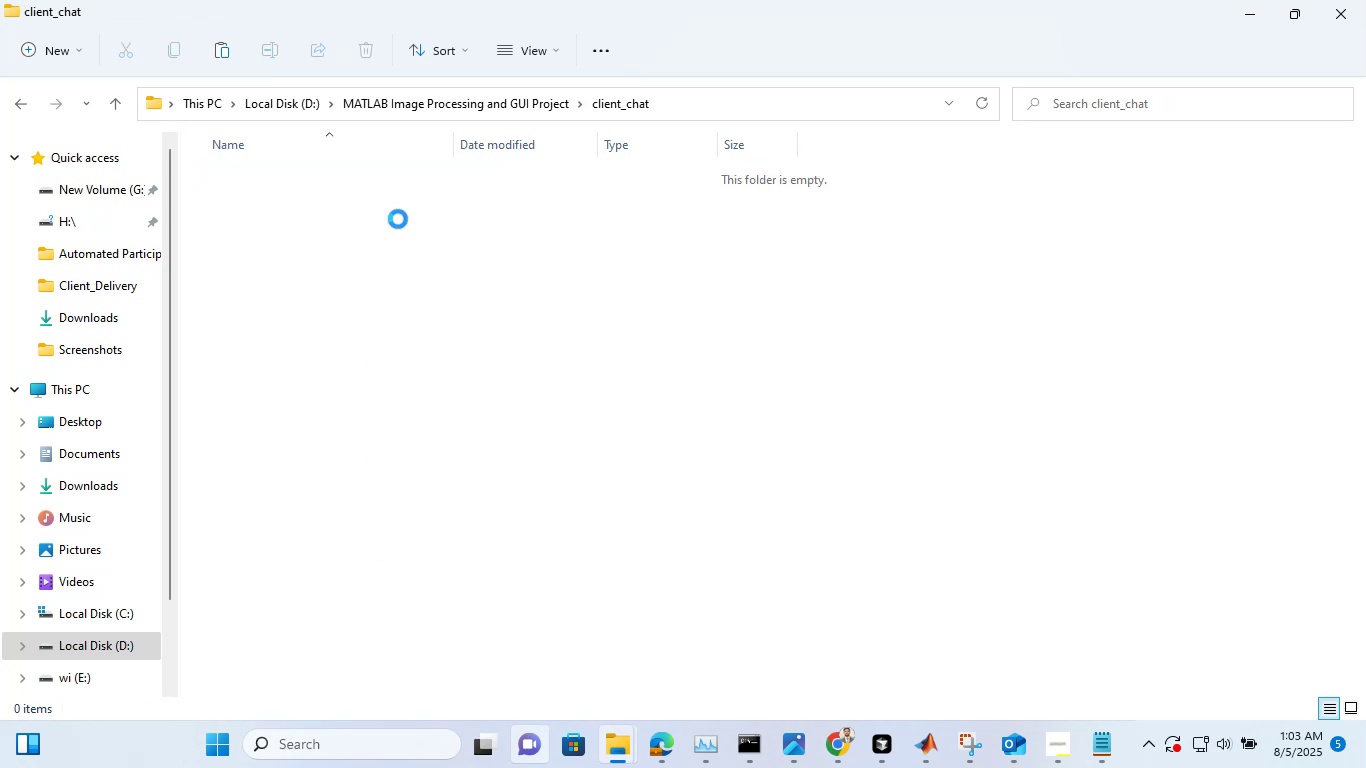 
left_click([393, 301])
 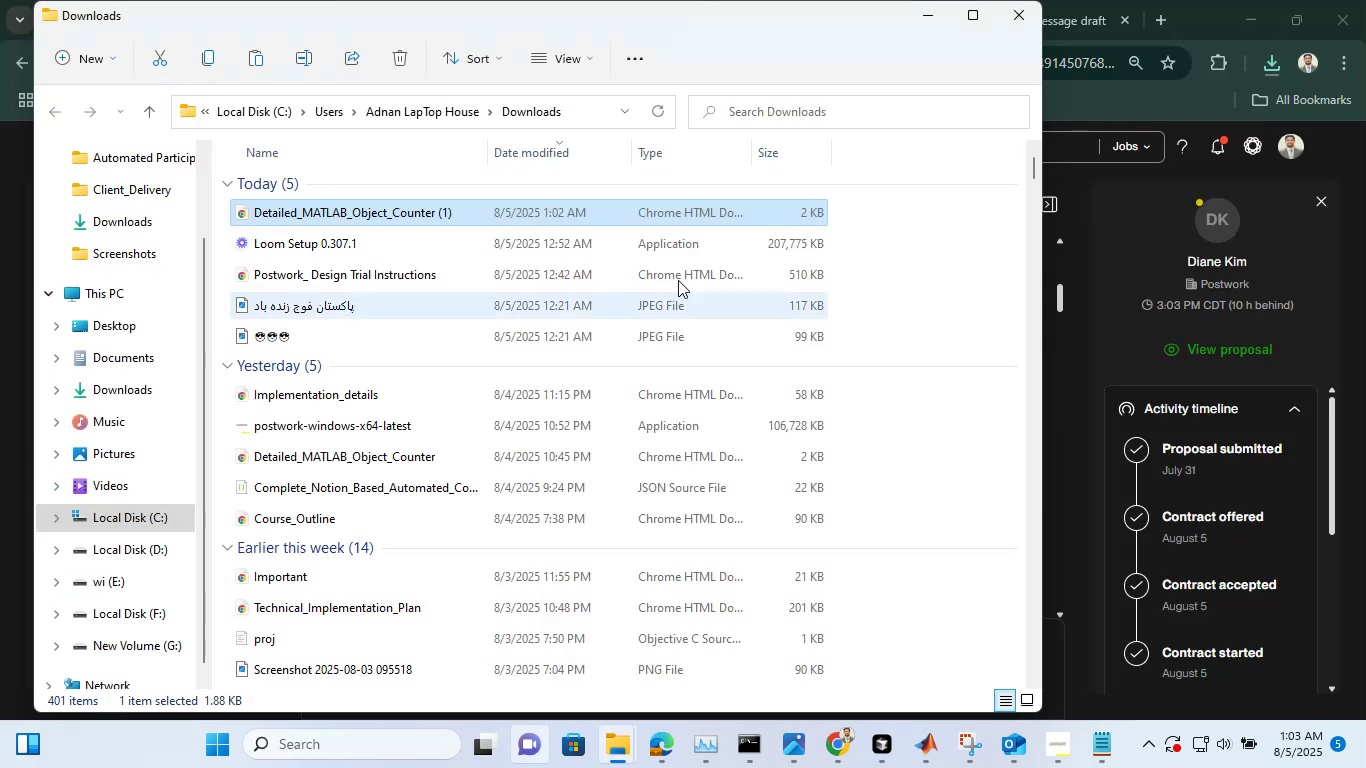 
left_click([938, 4])
 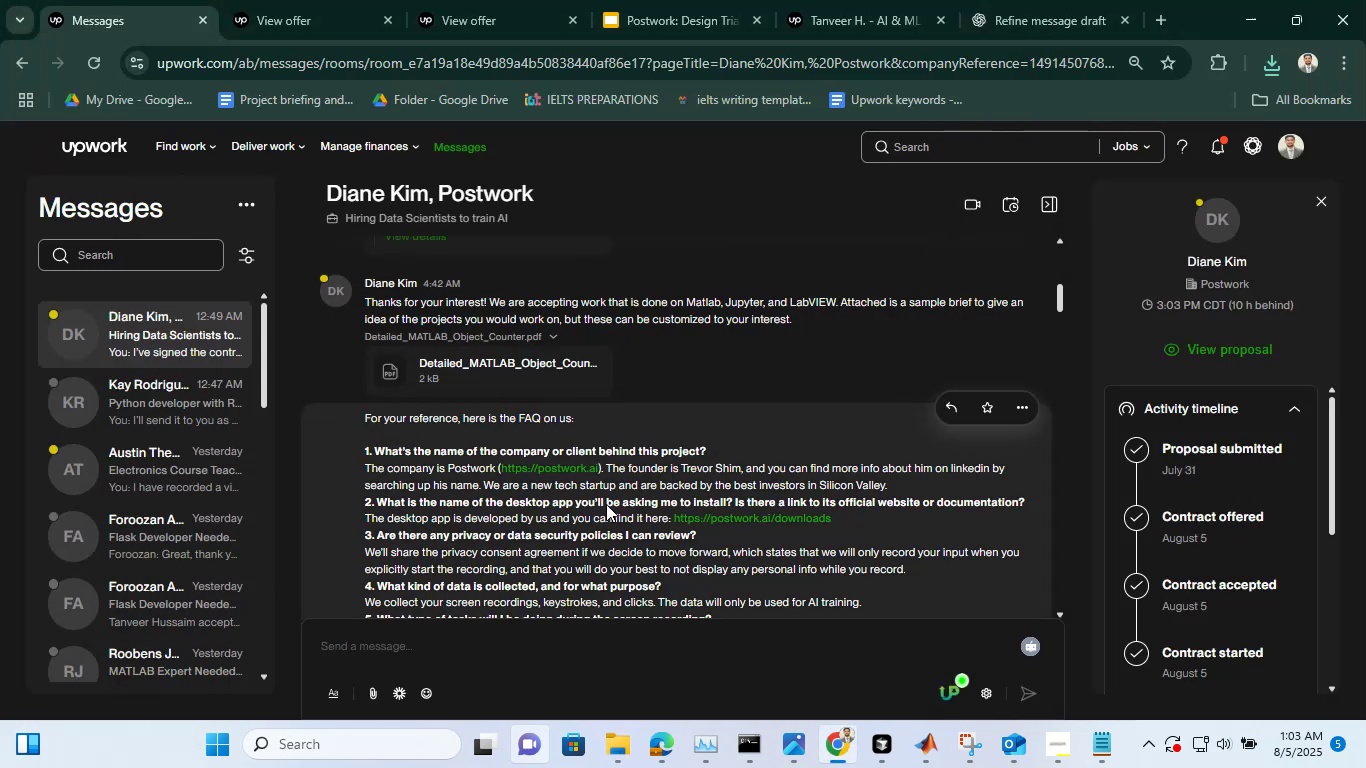 
scroll: coordinate [764, 464], scroll_direction: down, amount: 16.0
 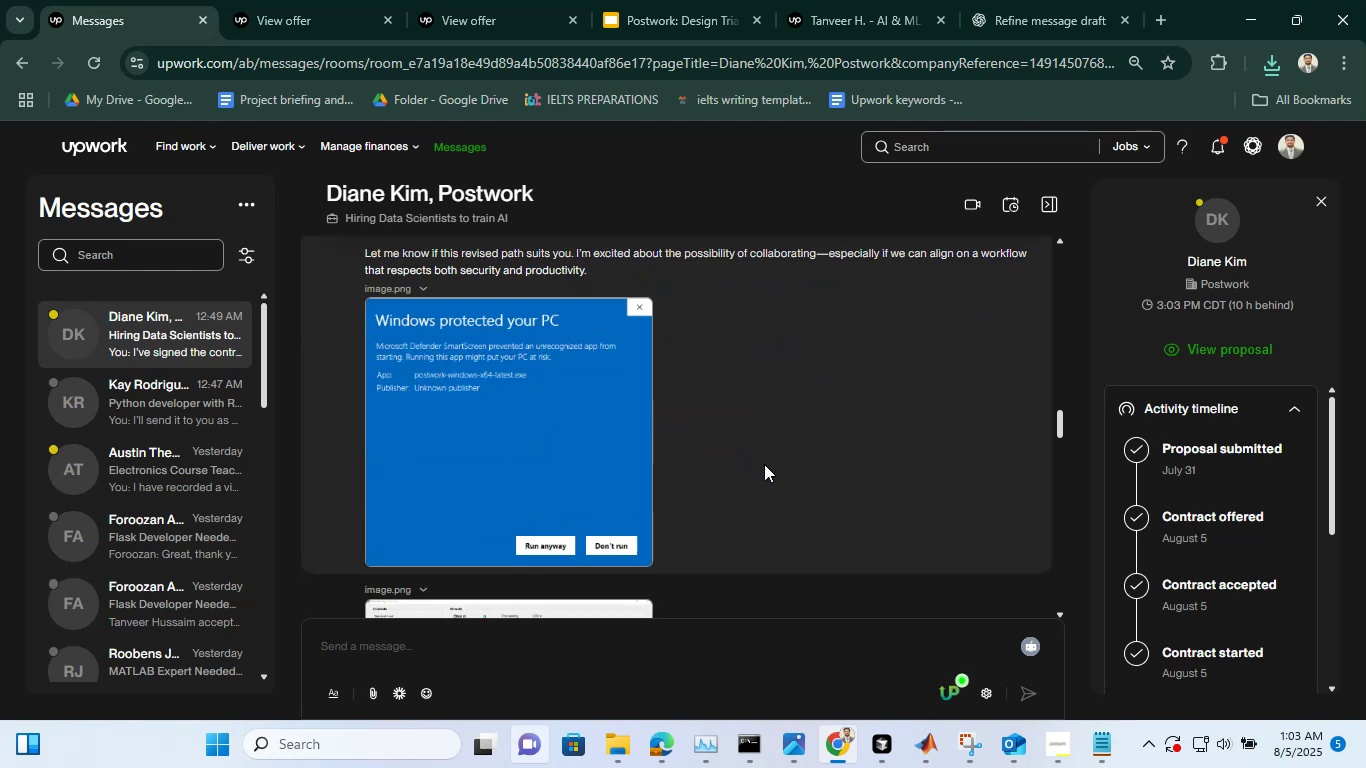 
scroll: coordinate [764, 464], scroll_direction: up, amount: 17.0
 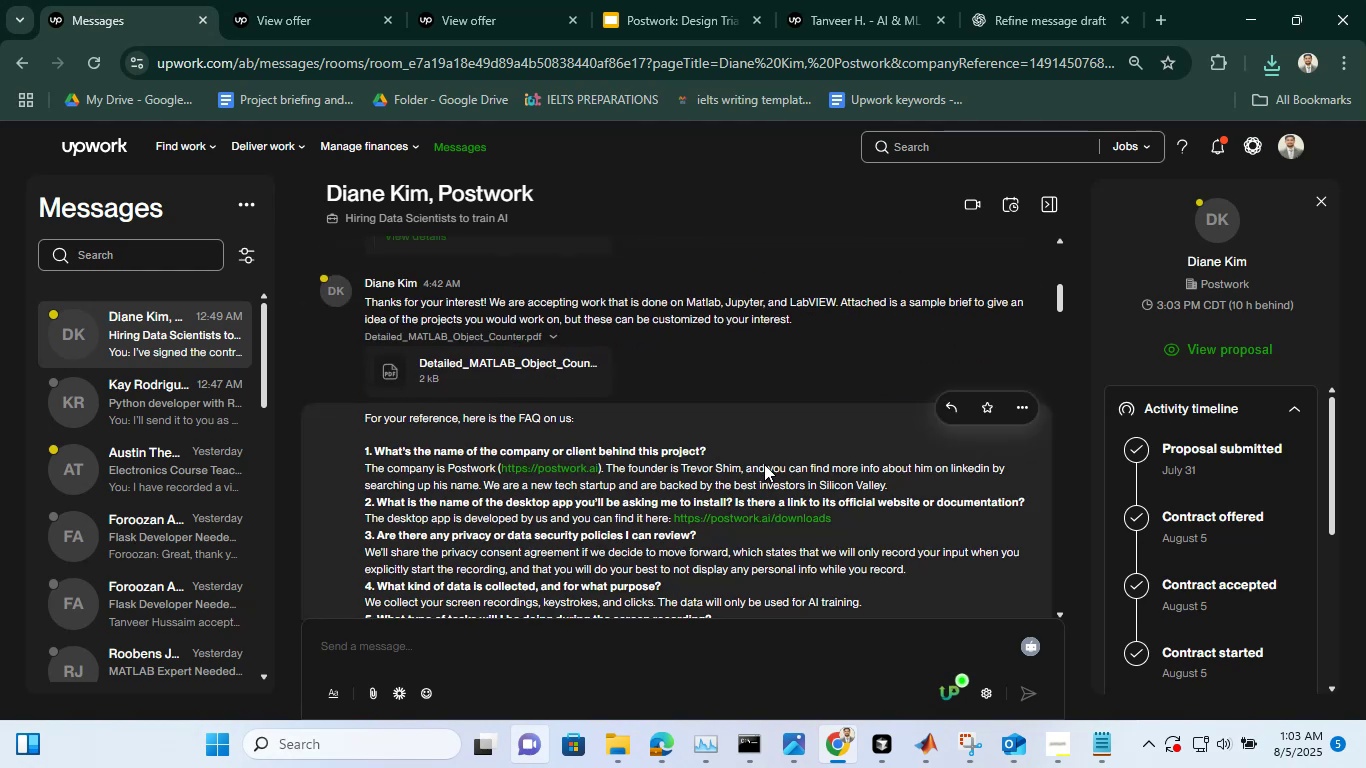 
scroll: coordinate [764, 464], scroll_direction: down, amount: 32.0
 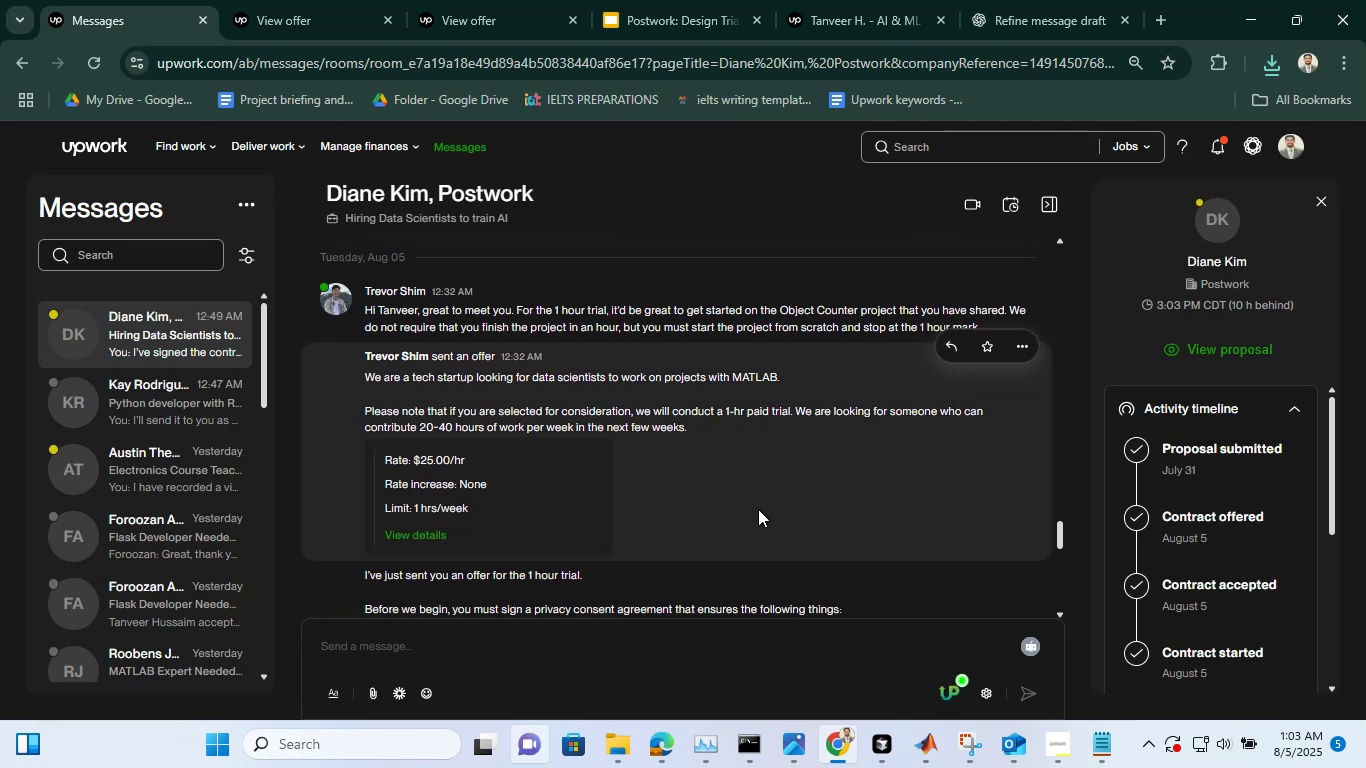 
wait(7.7)
 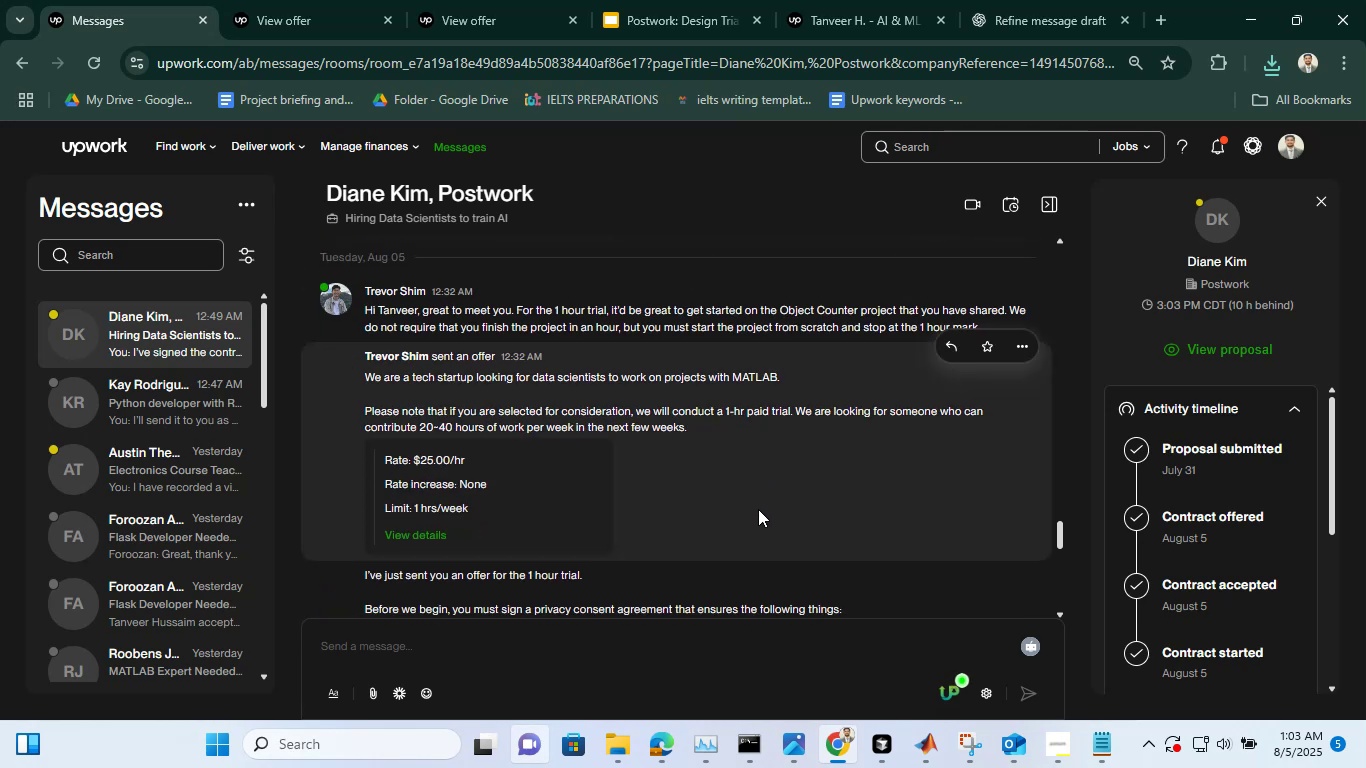 
left_click_drag(start_coordinate=[95, 511], to_coordinate=[548, 298])
 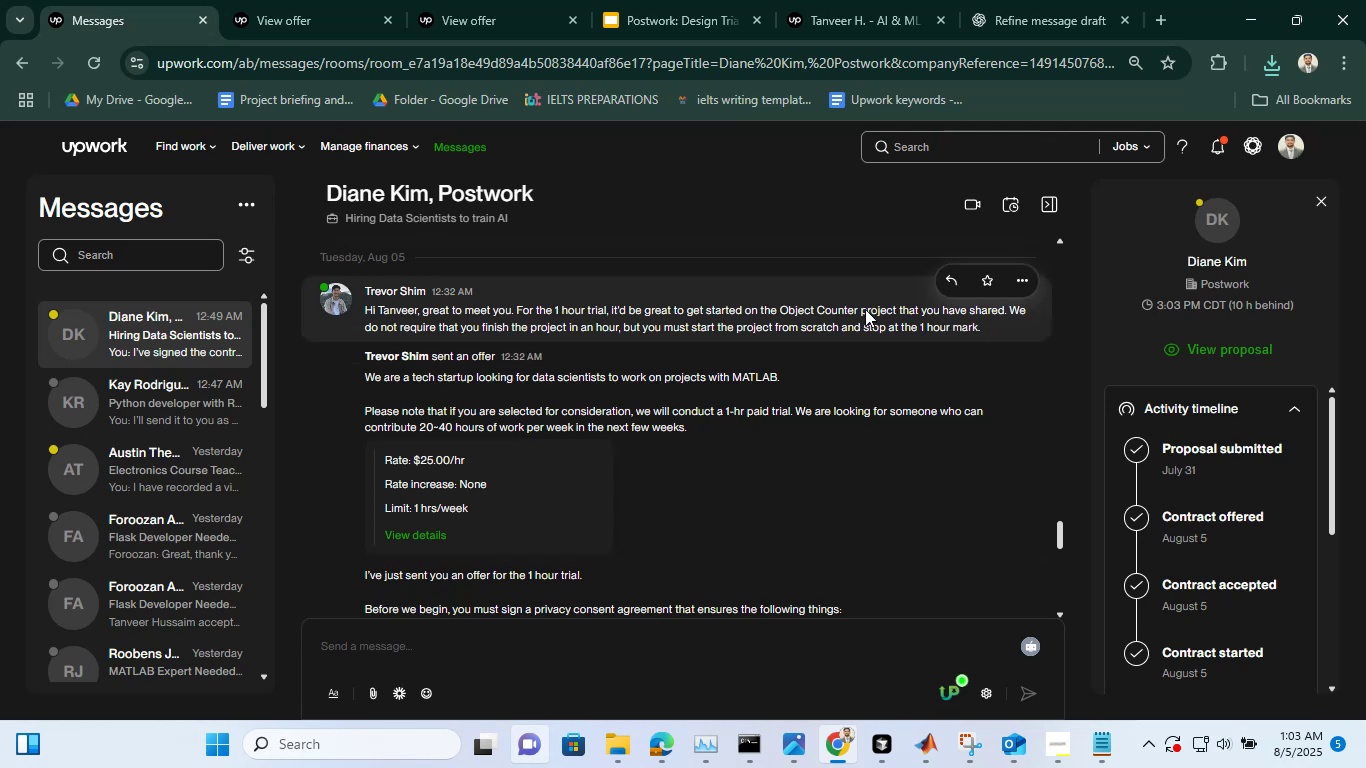 
wait(18.54)
 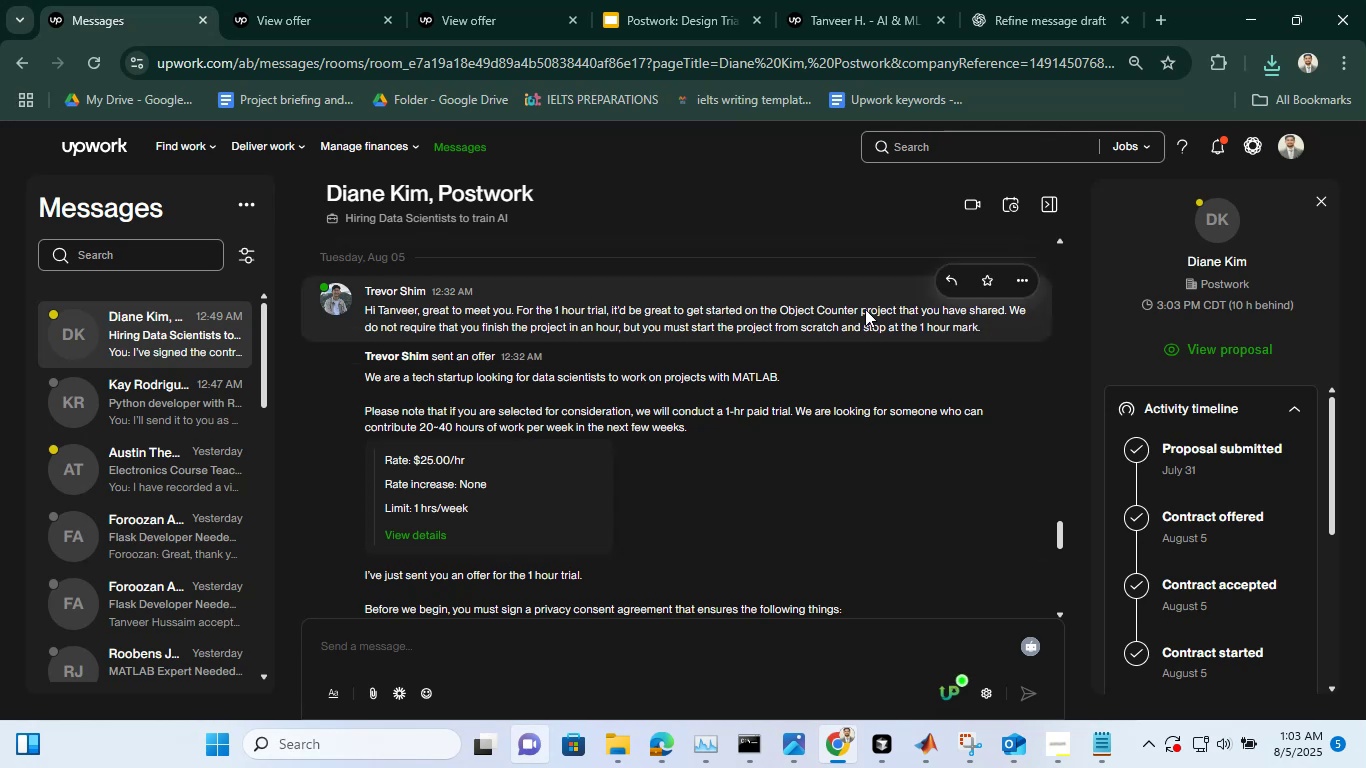 
left_click([983, 280])
 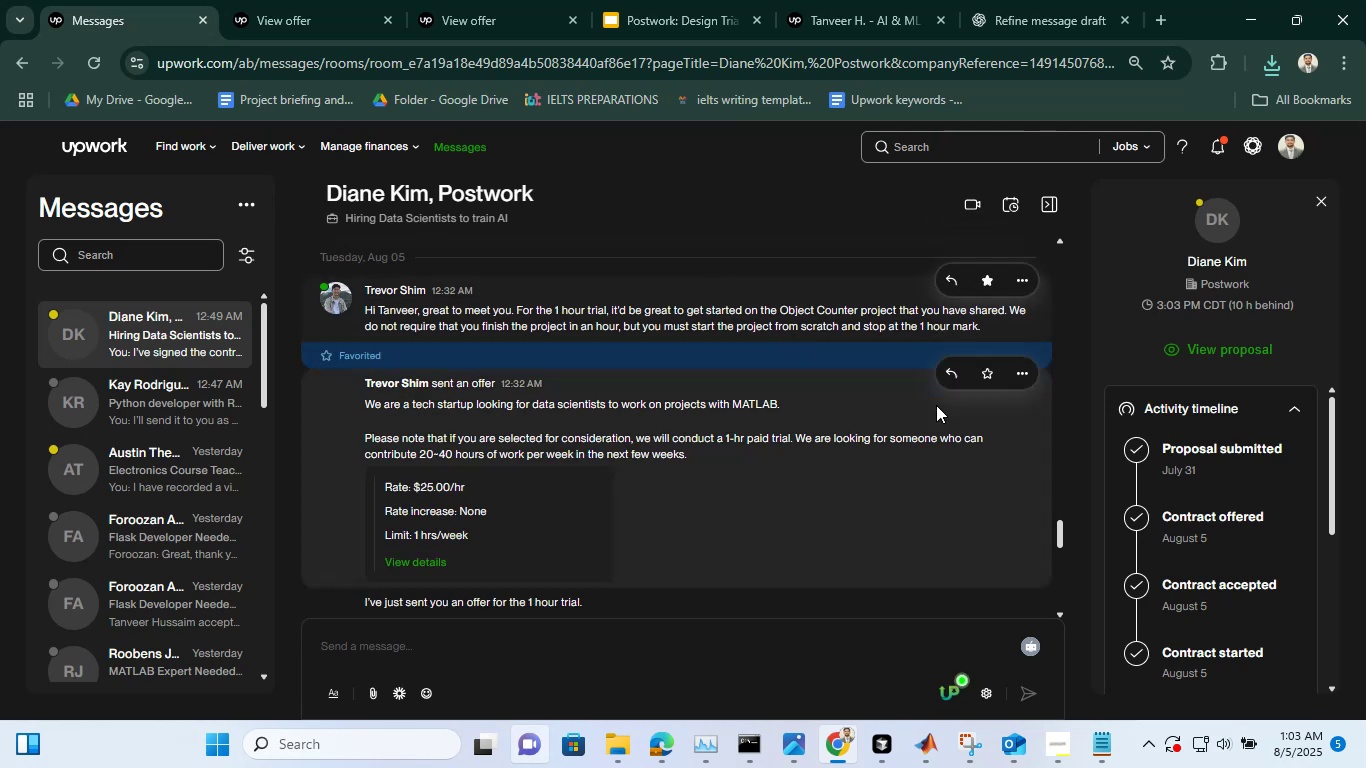 
scroll: coordinate [778, 405], scroll_direction: down, amount: 1.0
 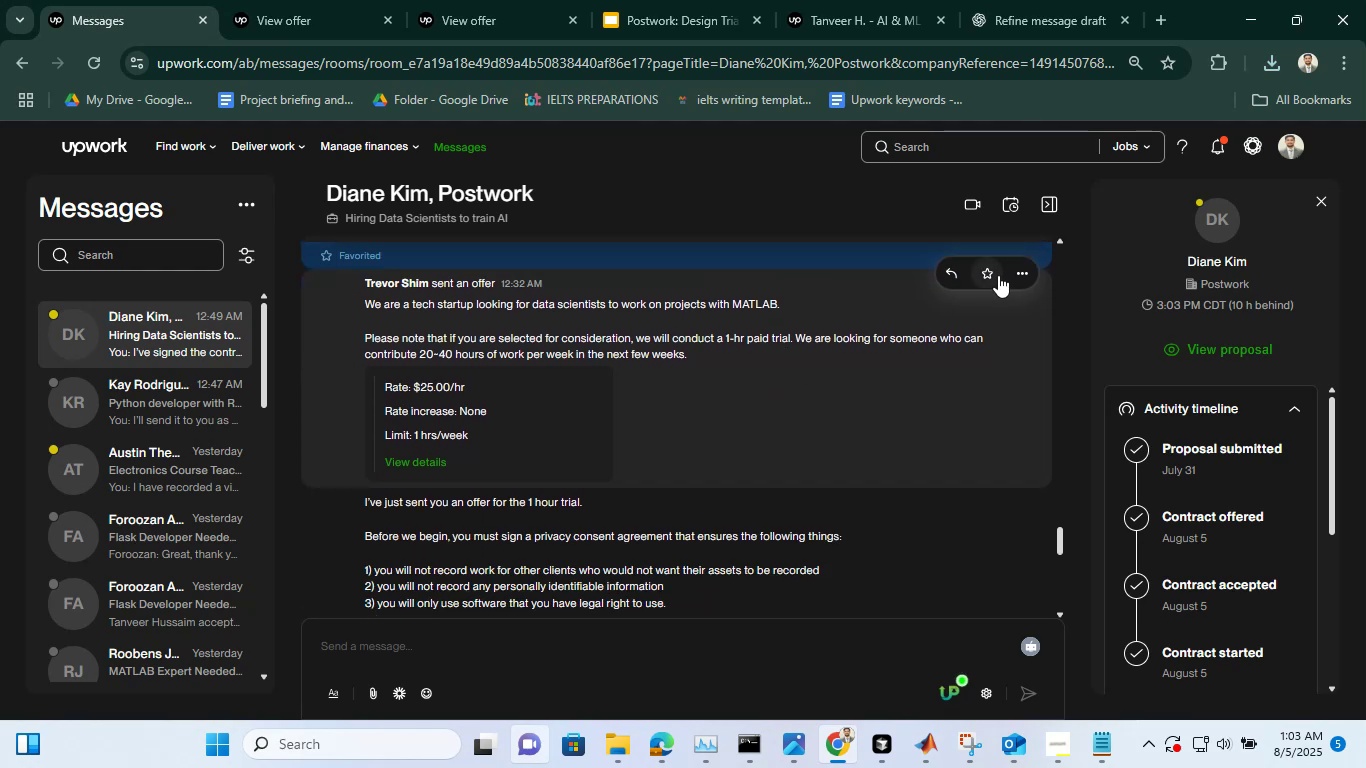 
left_click([996, 275])
 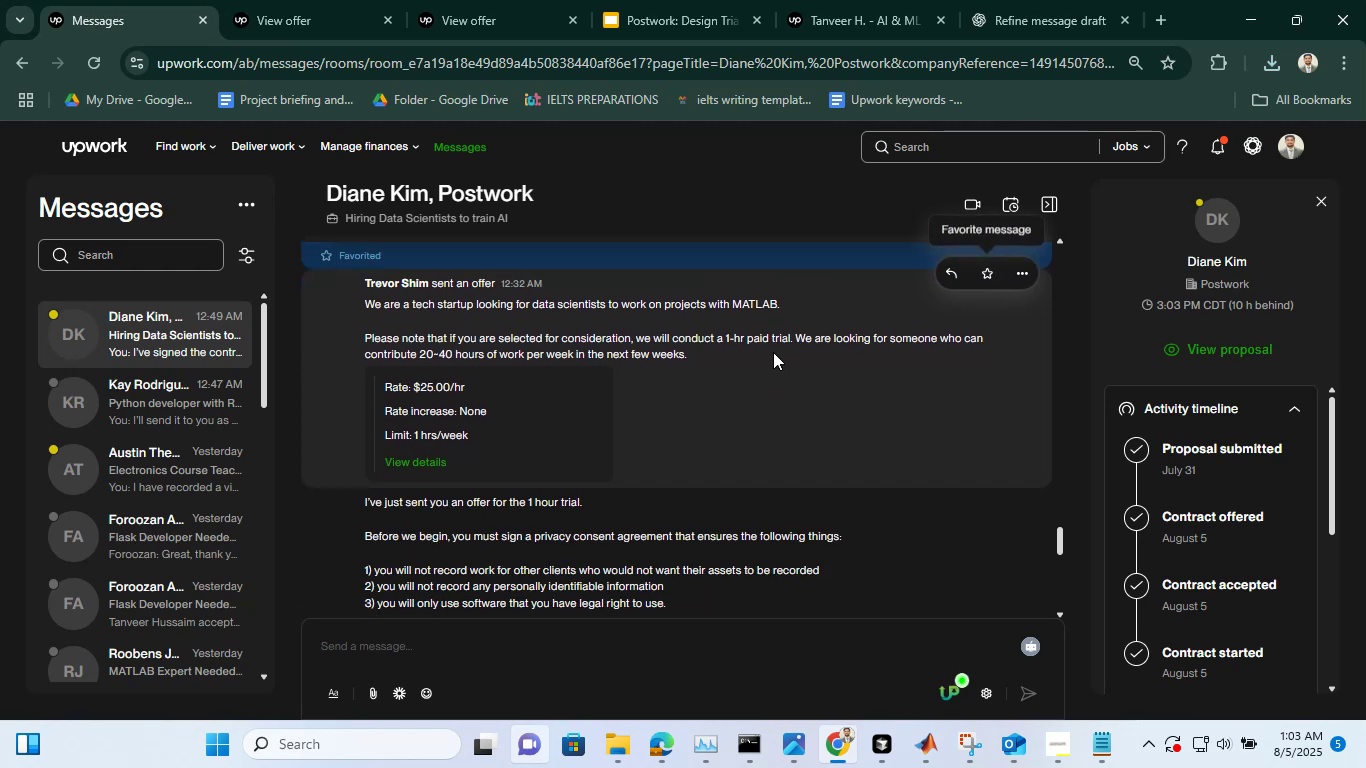 
scroll: coordinate [834, 346], scroll_direction: down, amount: 2.0
 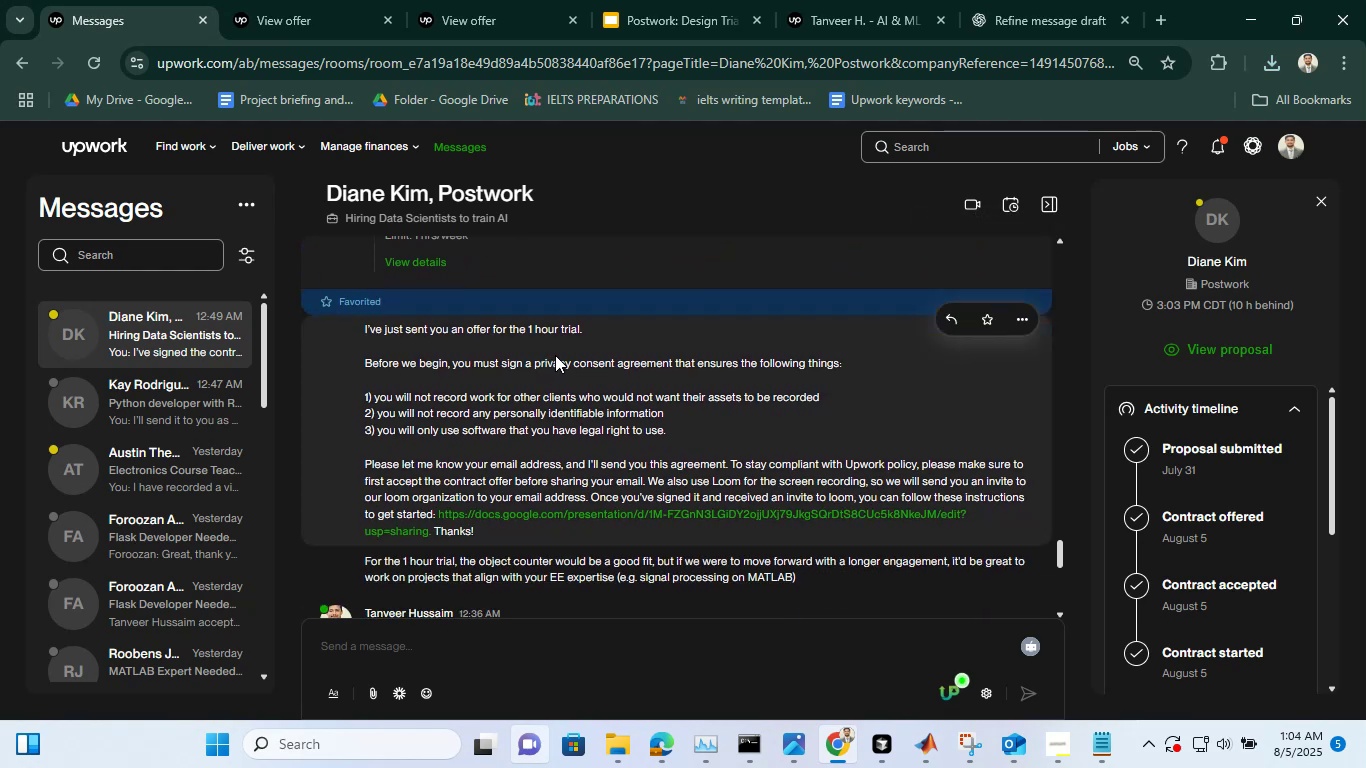 
wait(11.62)
 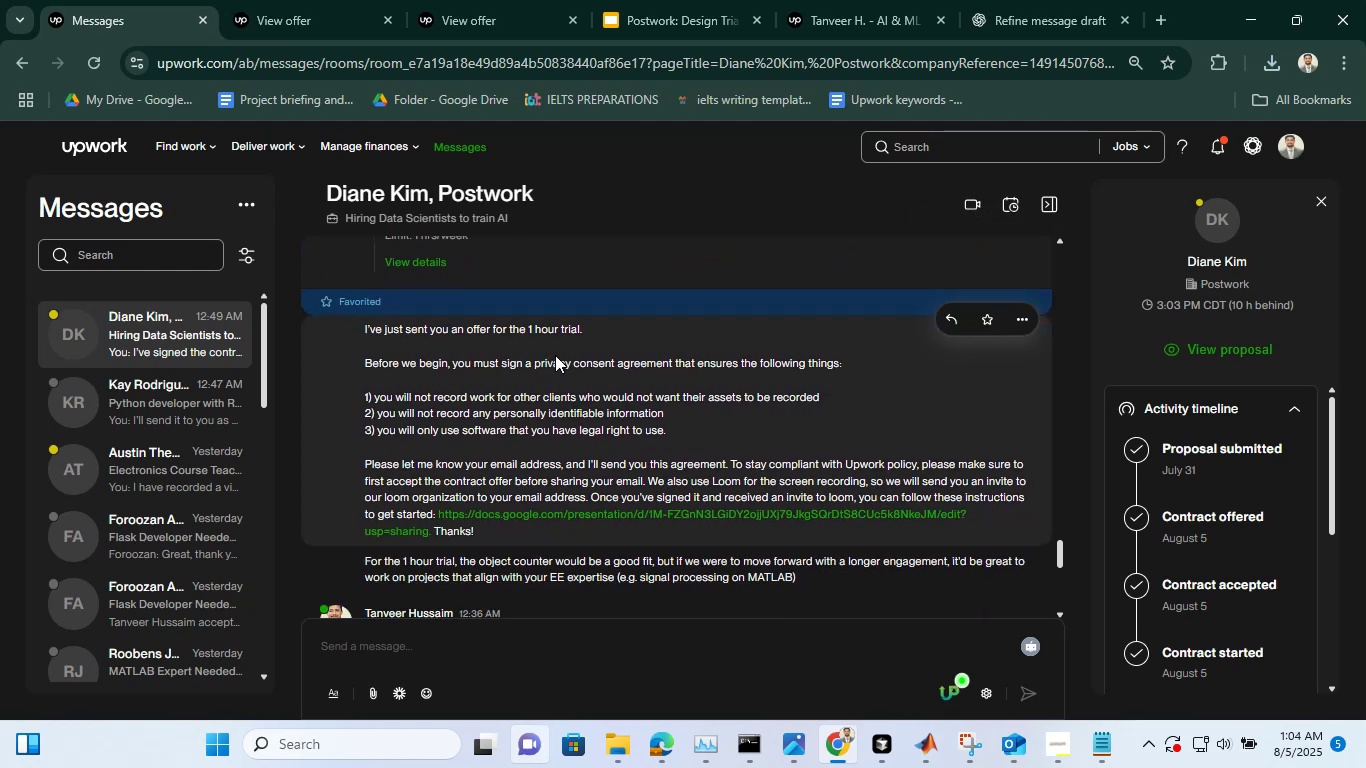 
left_click([989, 318])
 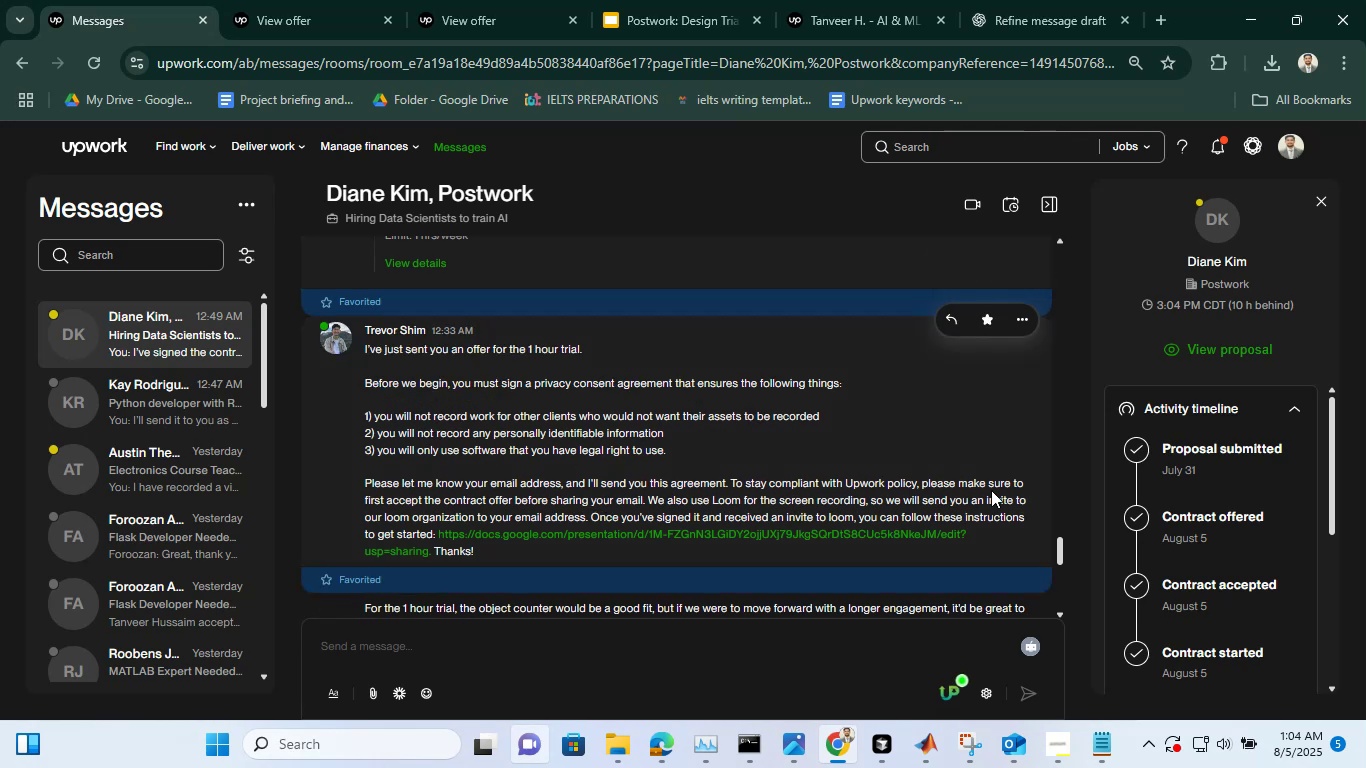 
wait(6.26)
 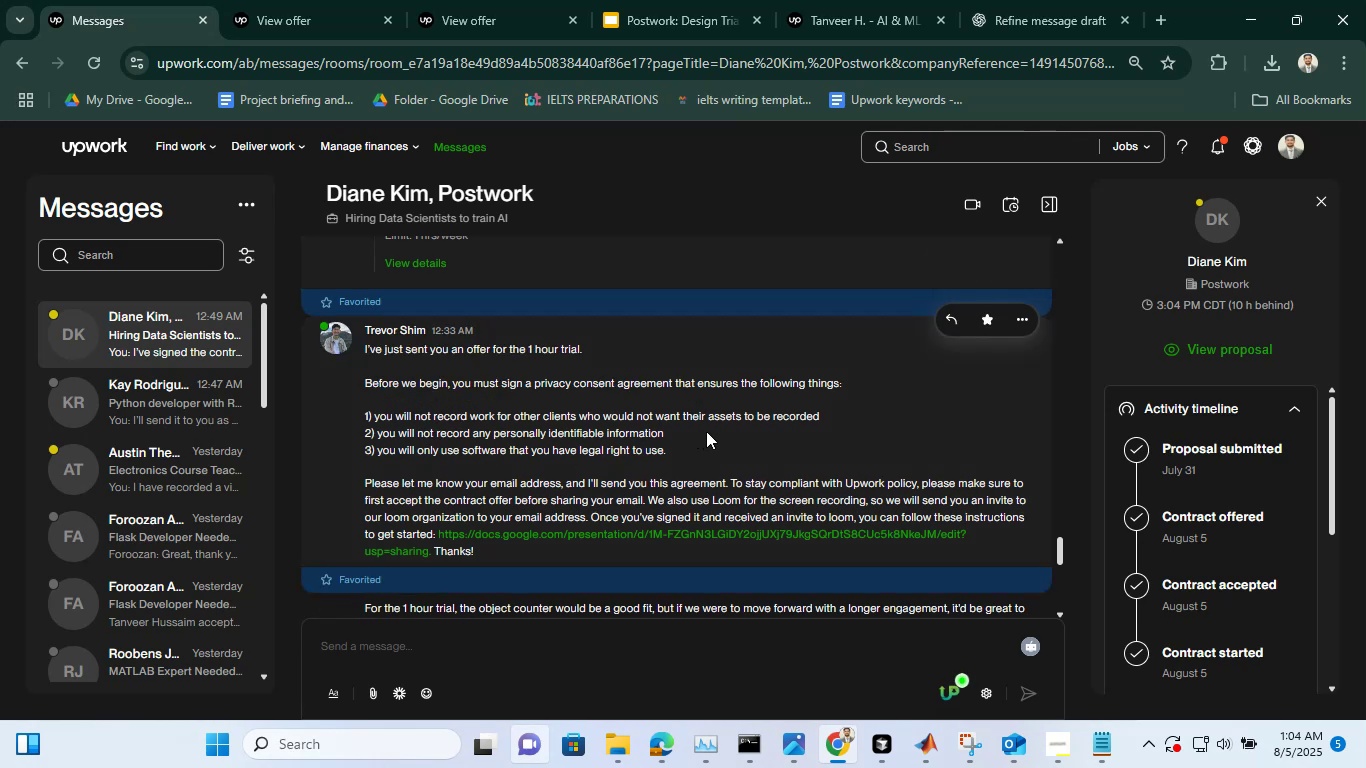 
scroll: coordinate [820, 470], scroll_direction: down, amount: 2.0
 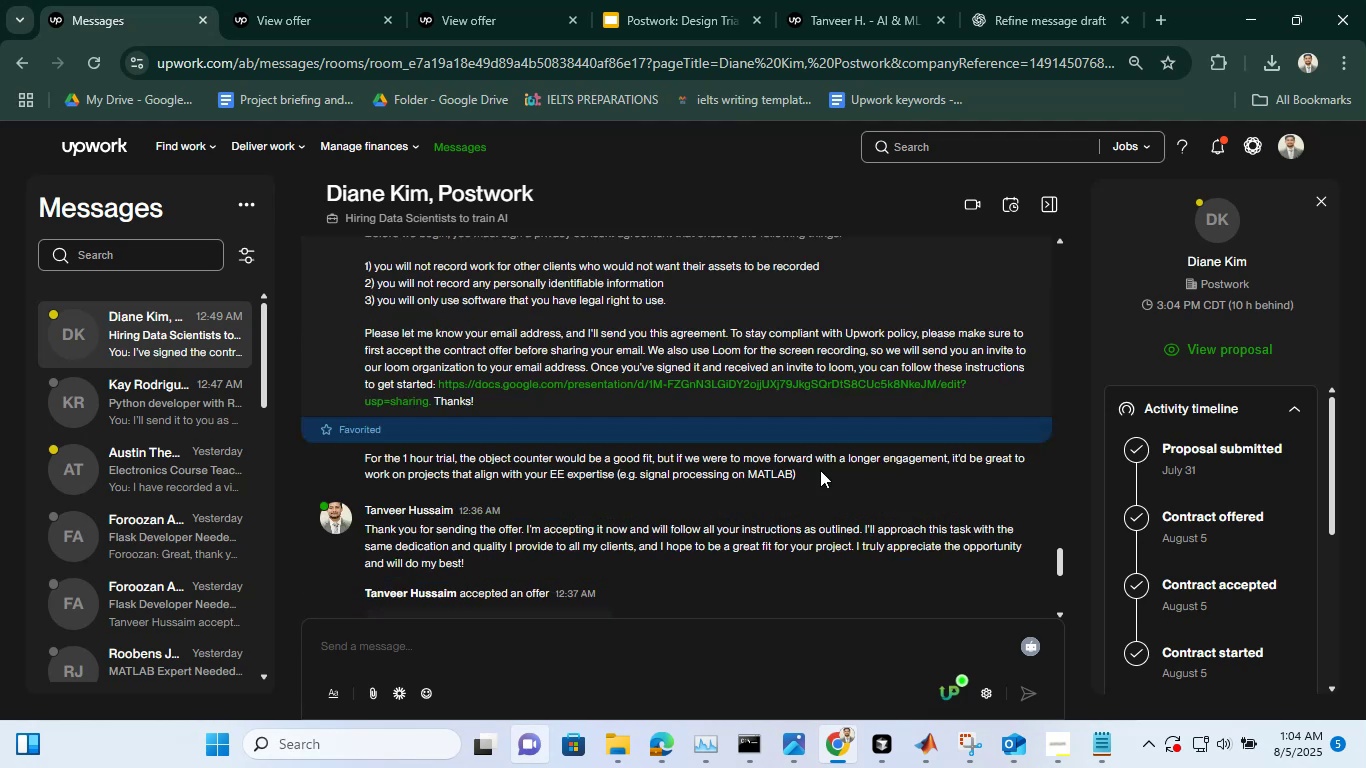 
mouse_move([812, 470])
 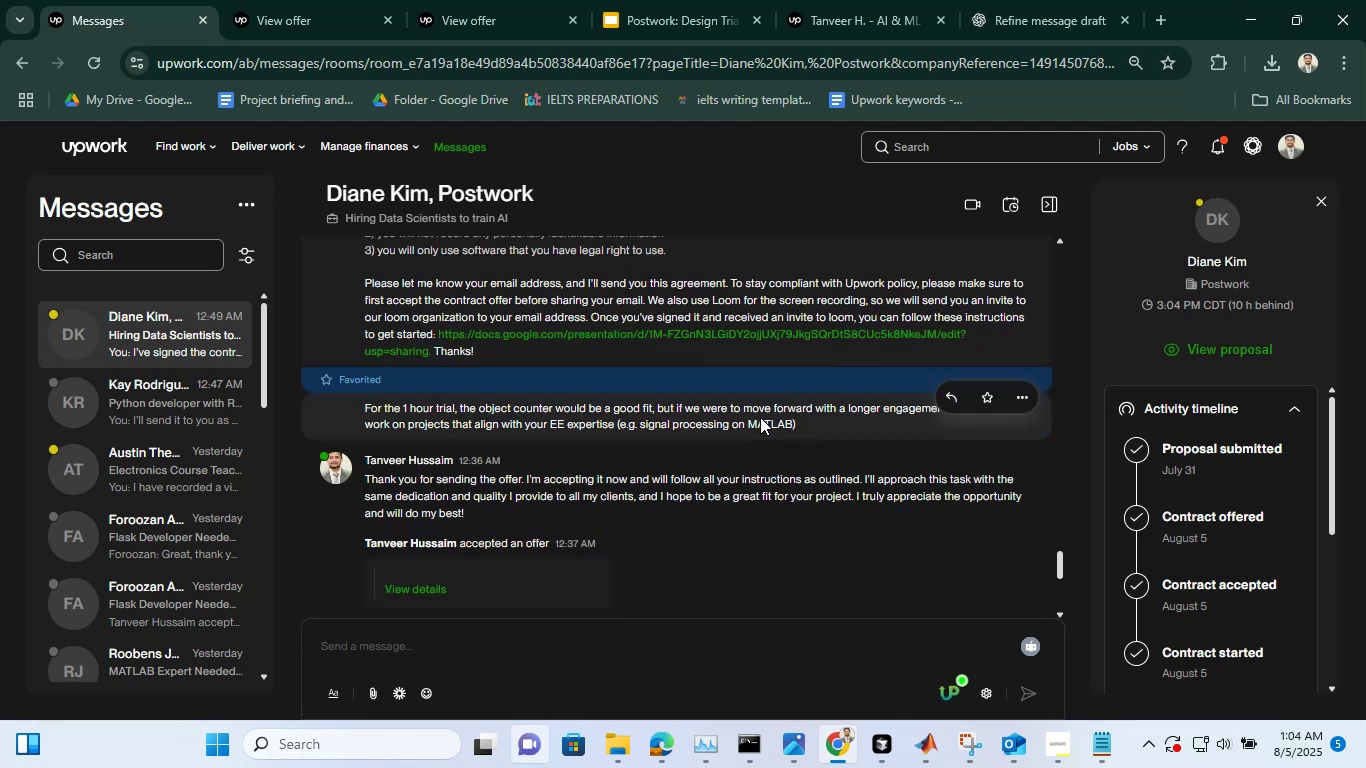 
scroll: coordinate [760, 417], scroll_direction: down, amount: 1.0
 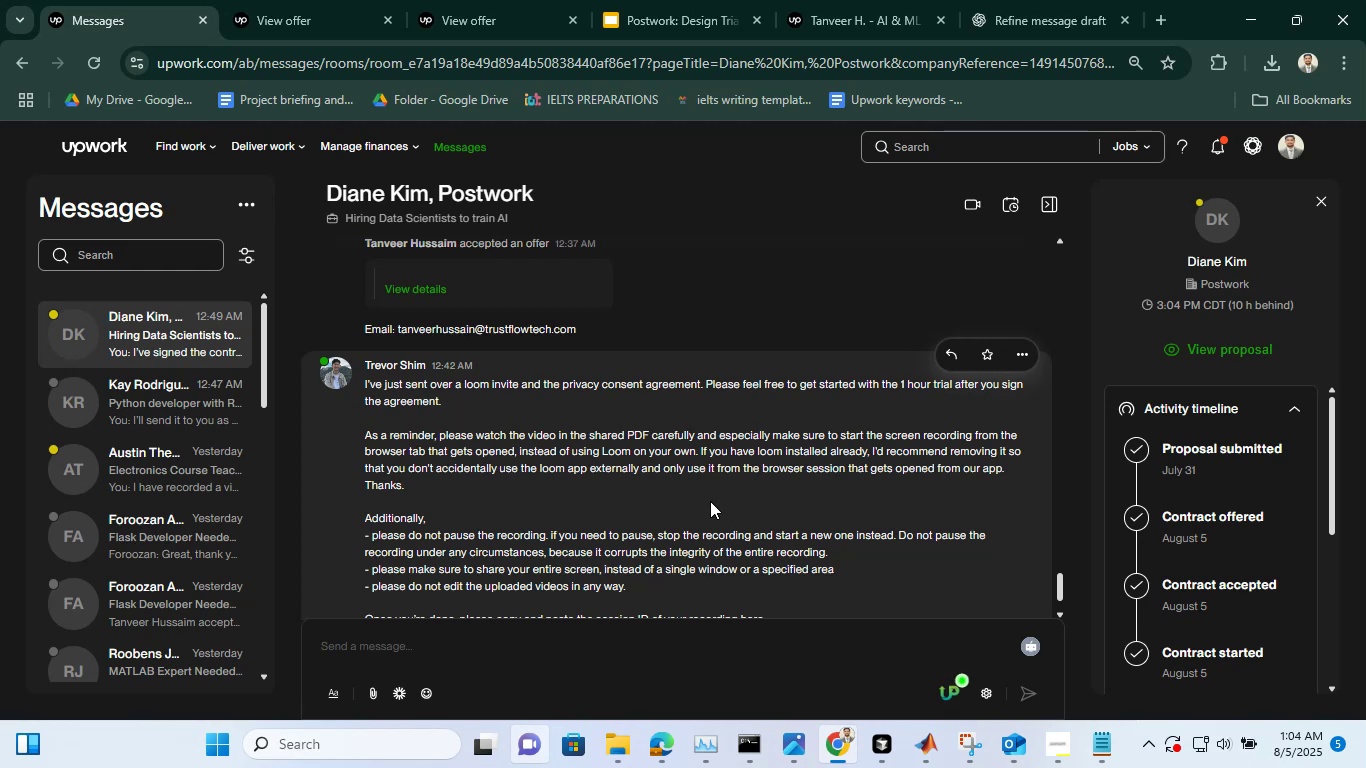 
wait(14.35)
 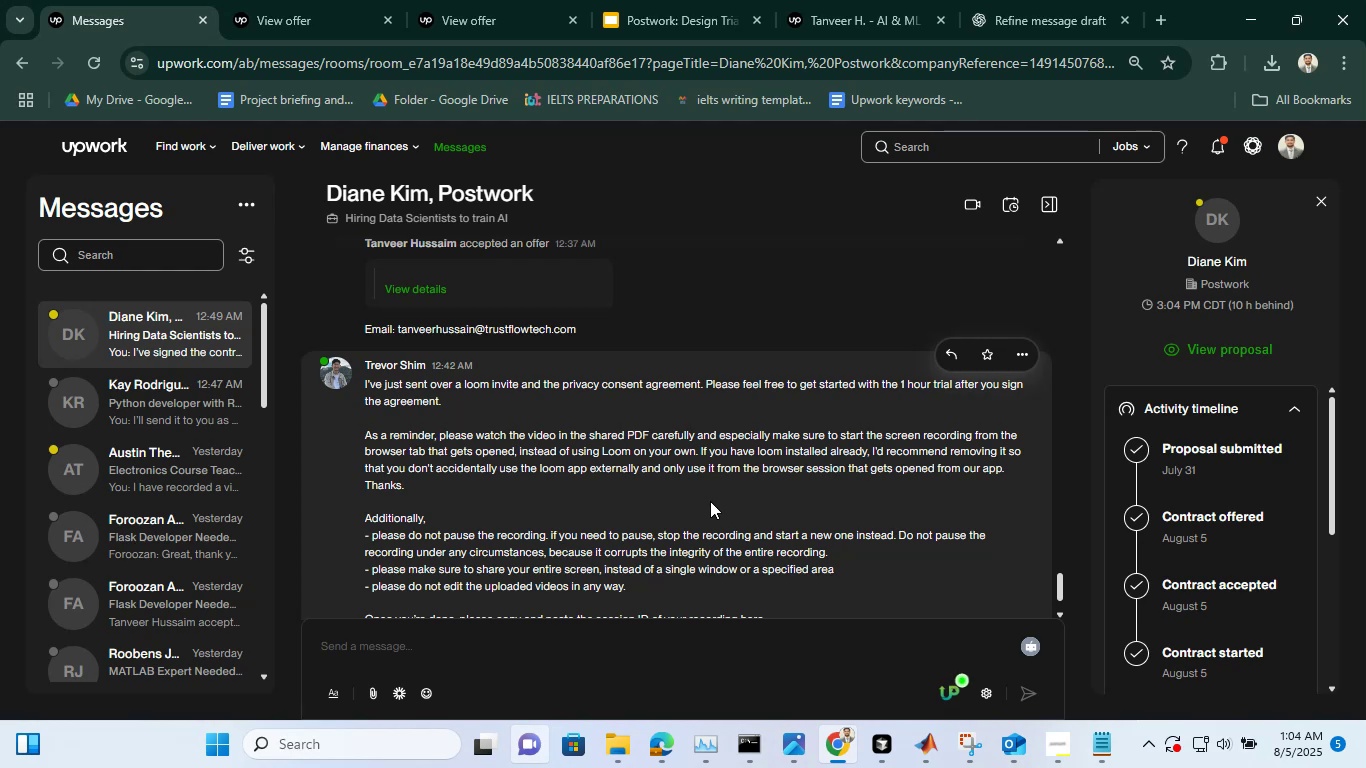 
scroll: coordinate [655, 502], scroll_direction: down, amount: 2.0
 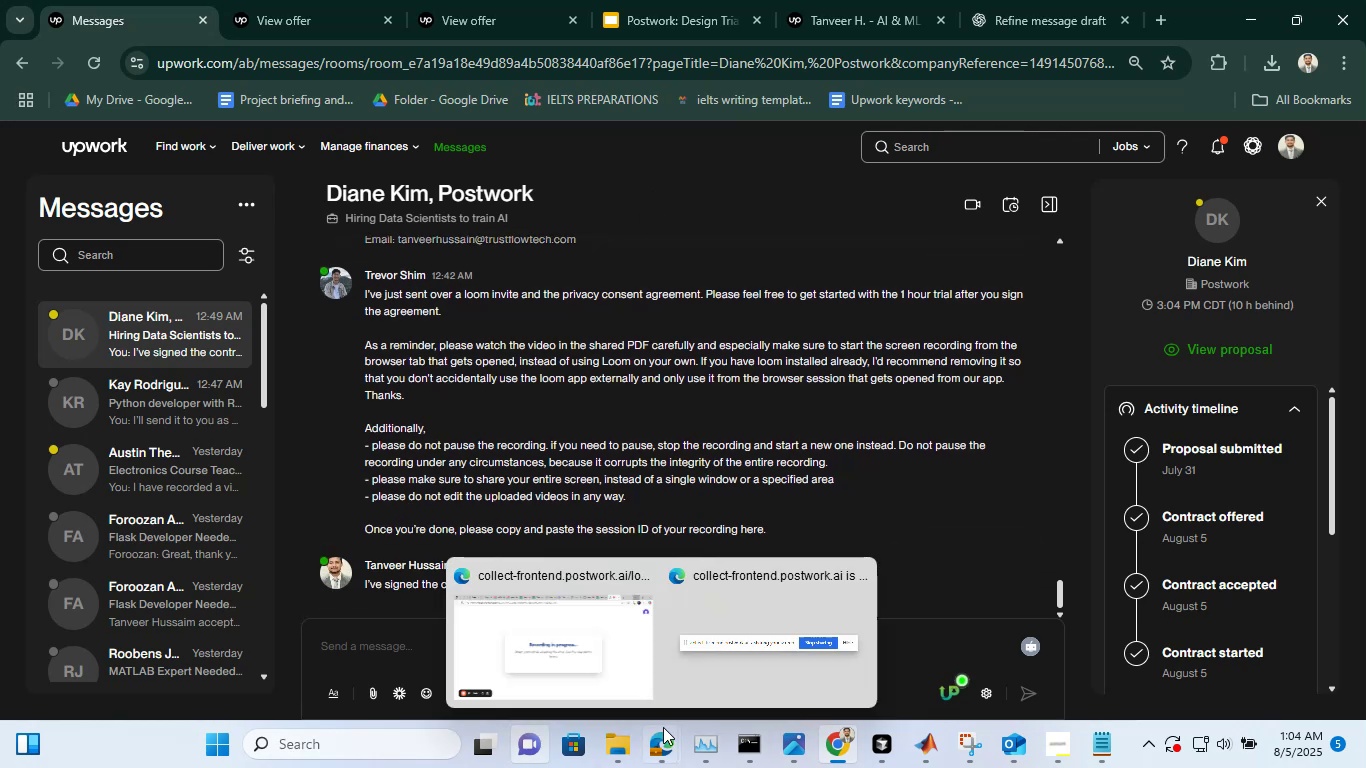 
wait(6.16)
 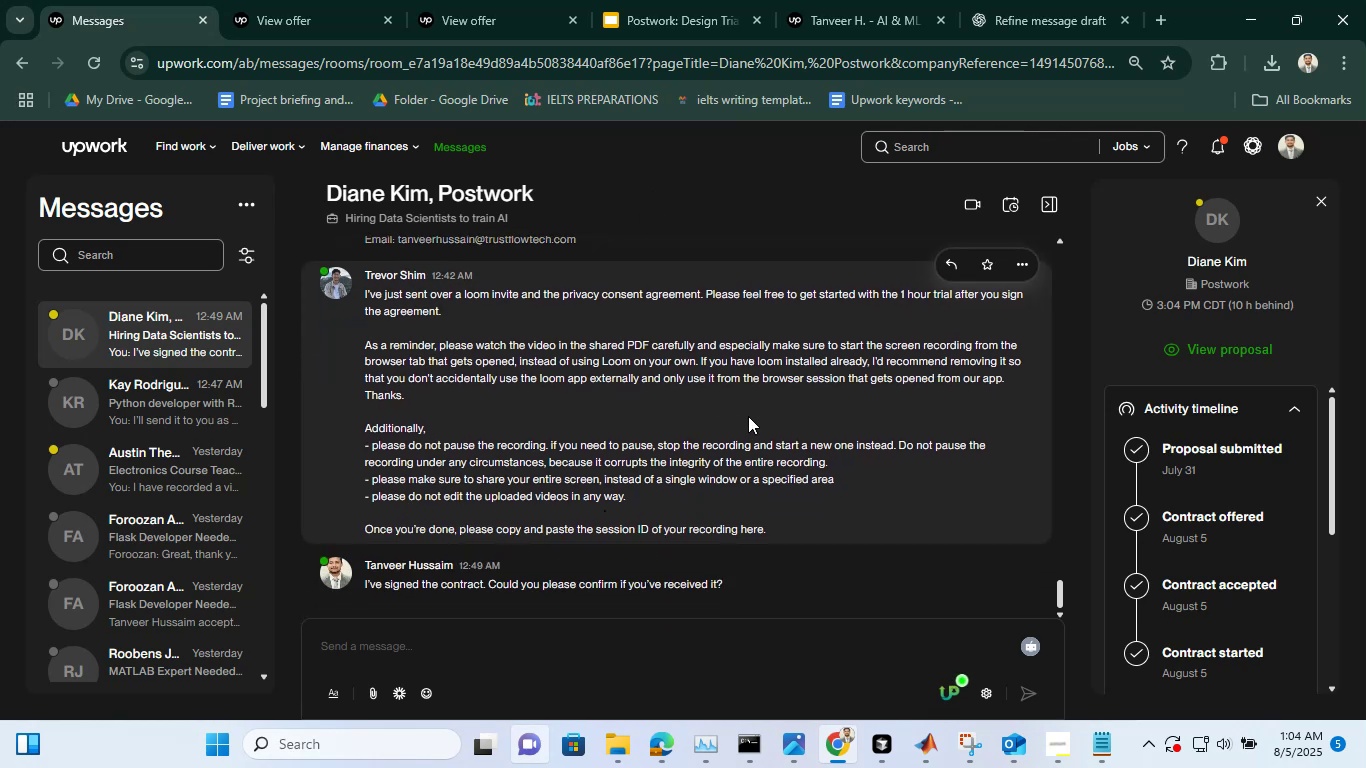 
left_click([664, 747])
 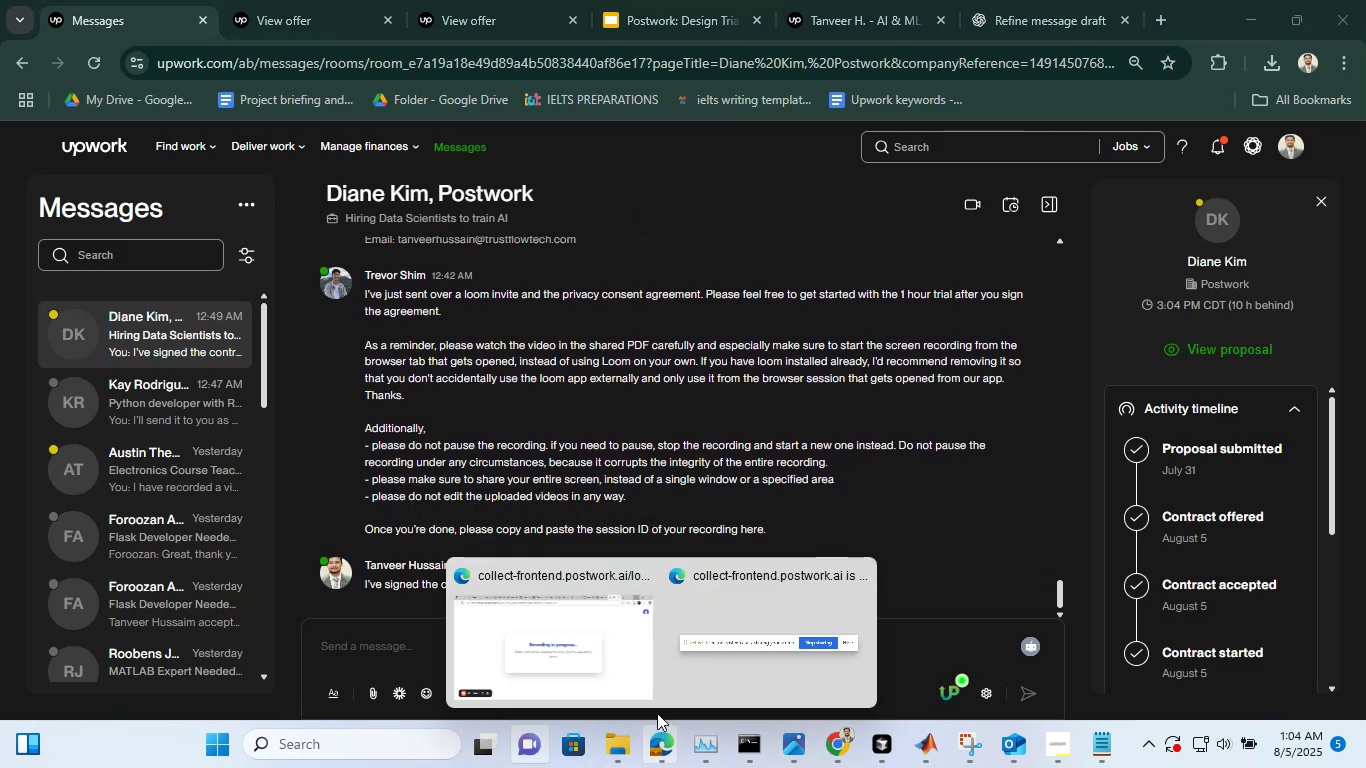 
left_click([738, 676])
 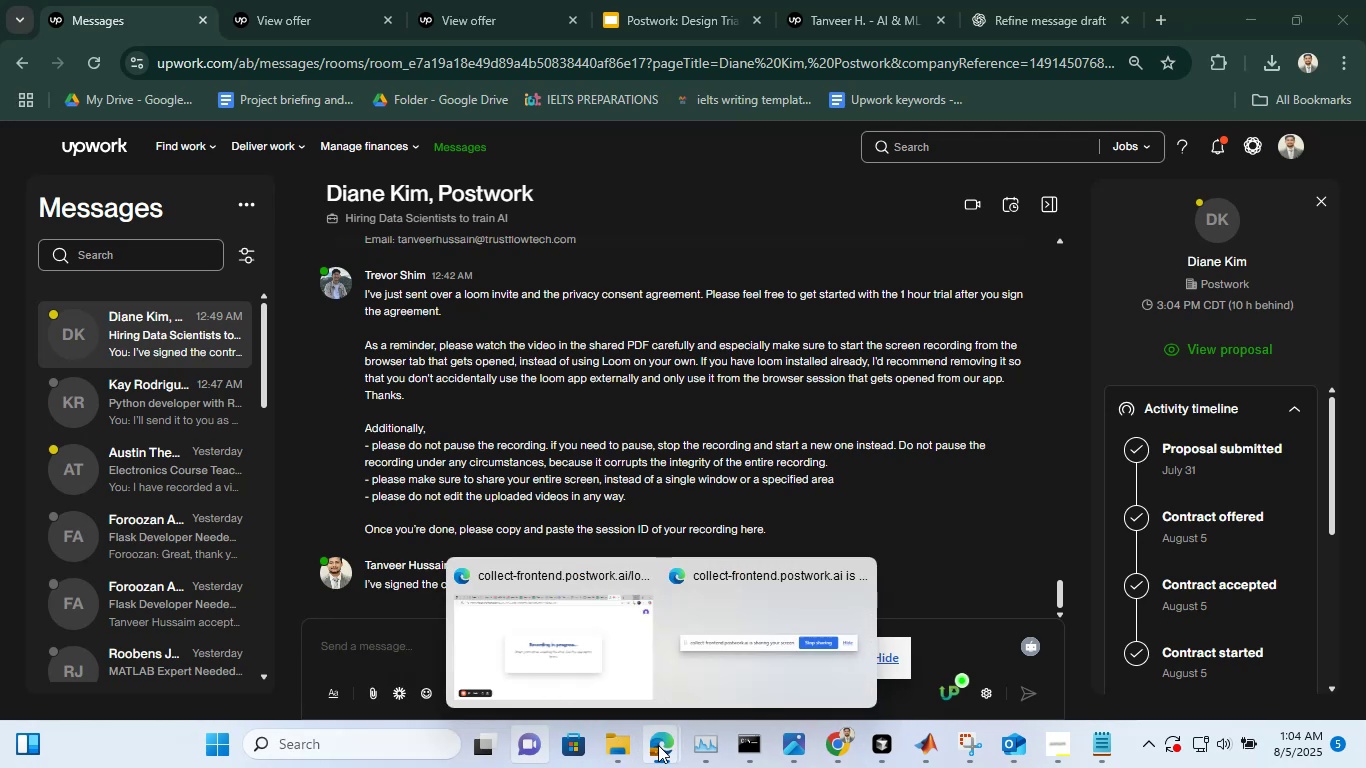 
left_click([606, 657])
 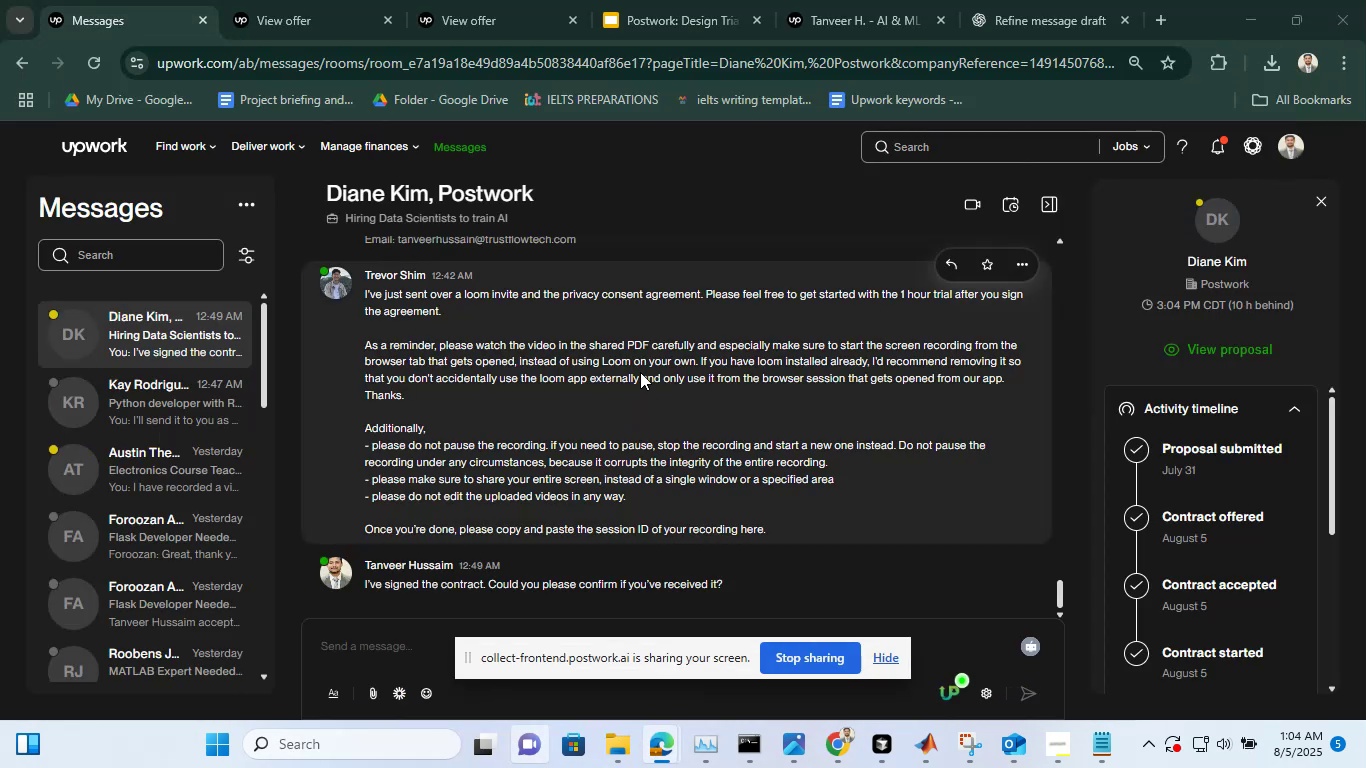 
wait(6.4)
 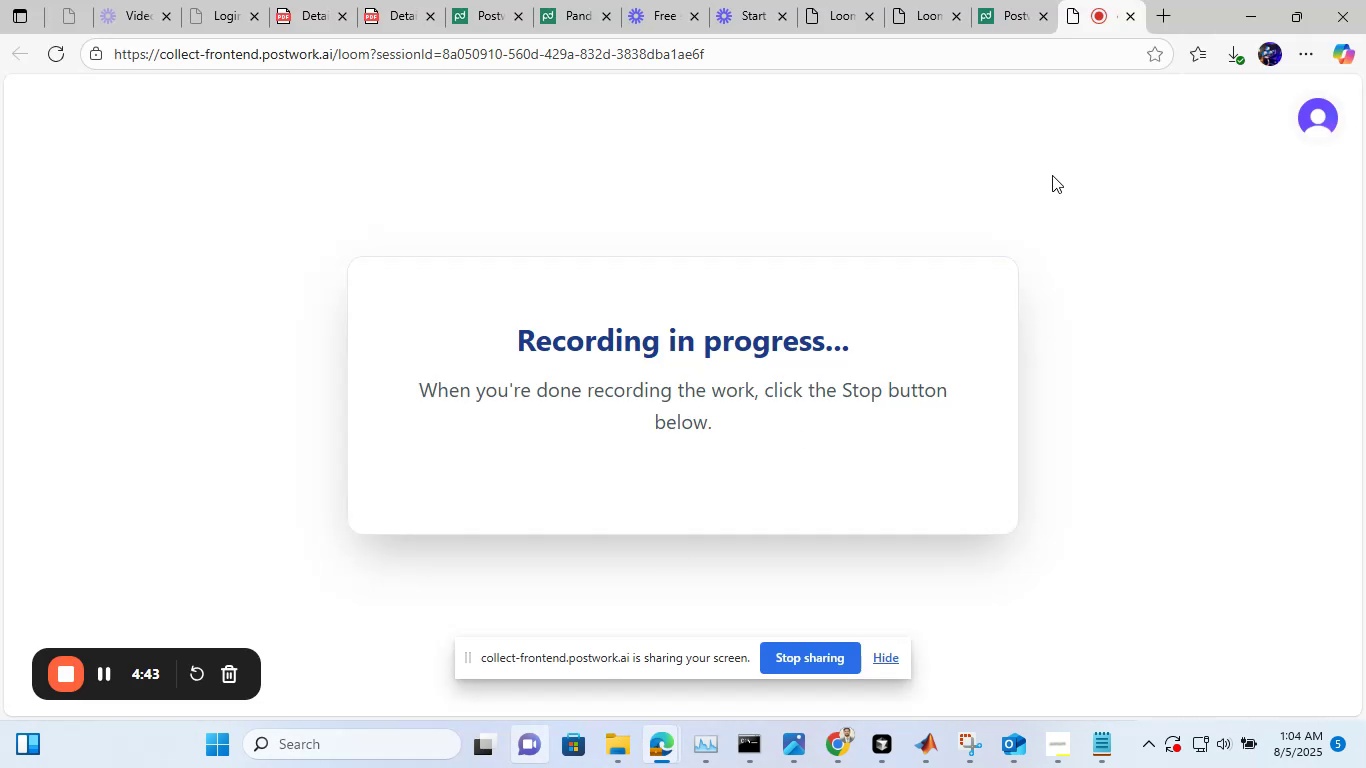 
scroll: coordinate [640, 372], scroll_direction: down, amount: 4.0
 